 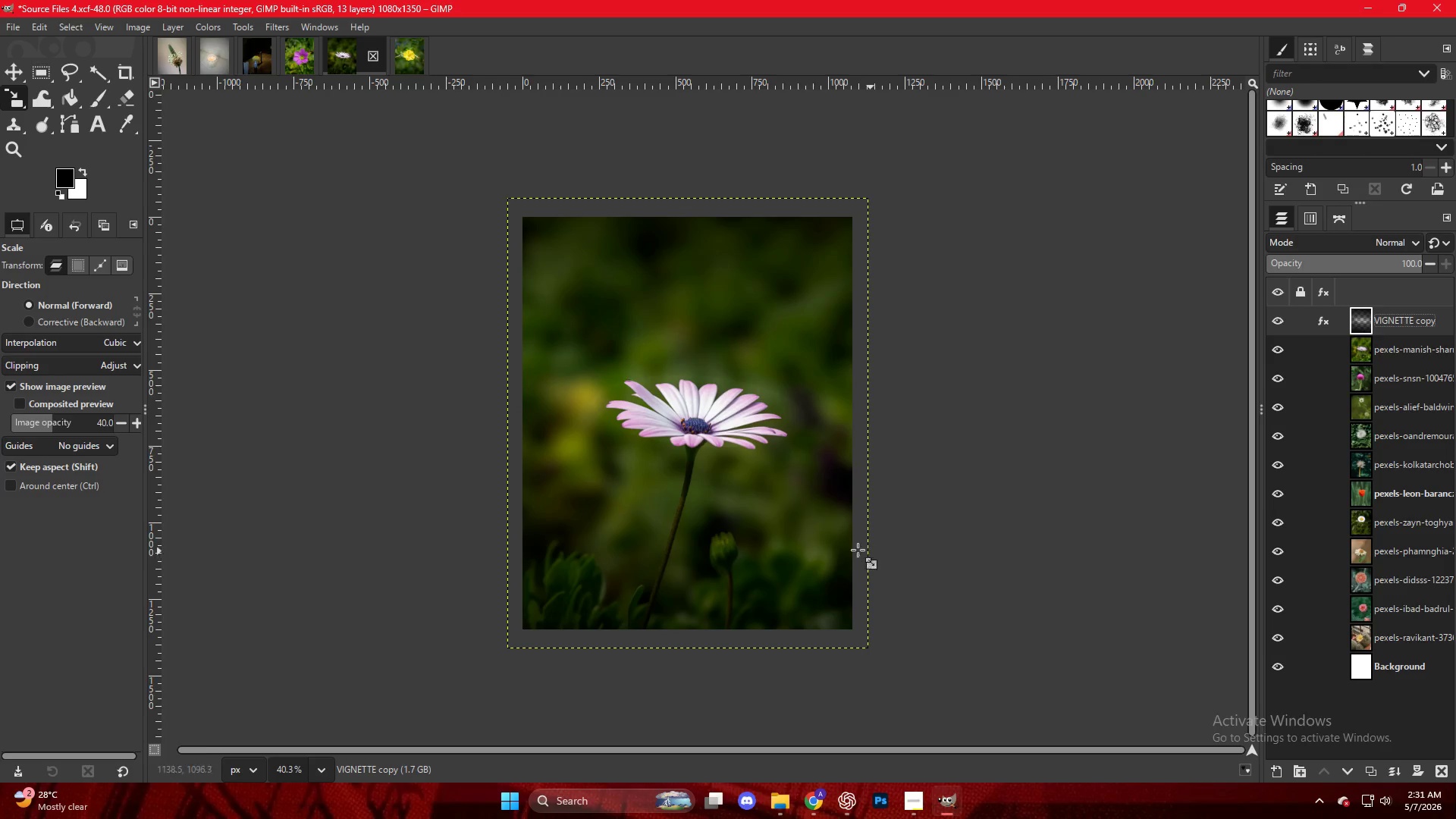 
scroll: coordinate [827, 542], scroll_direction: up, amount: 4.0
 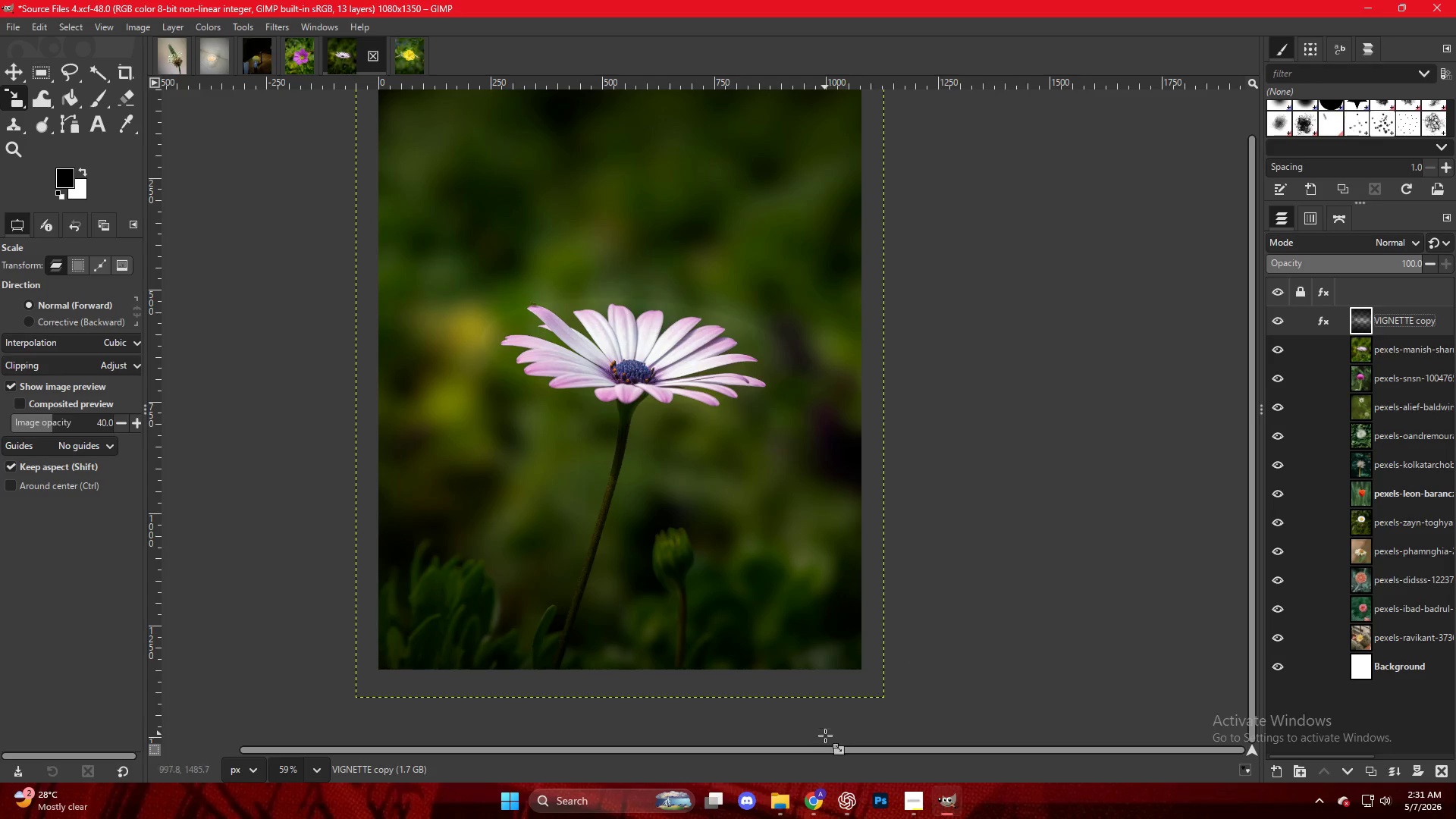 
left_click([814, 795])
 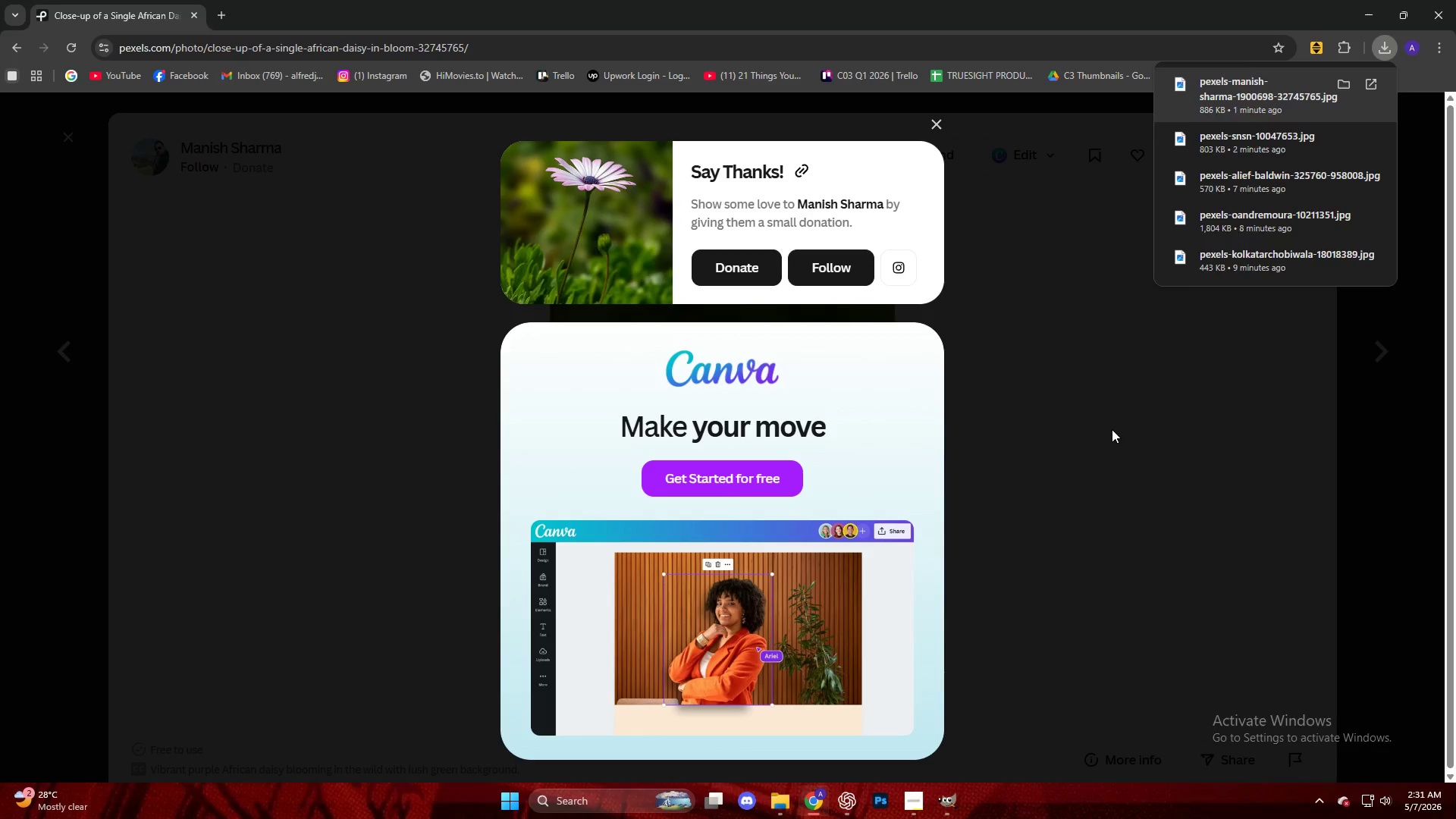 
left_click([1112, 429])
 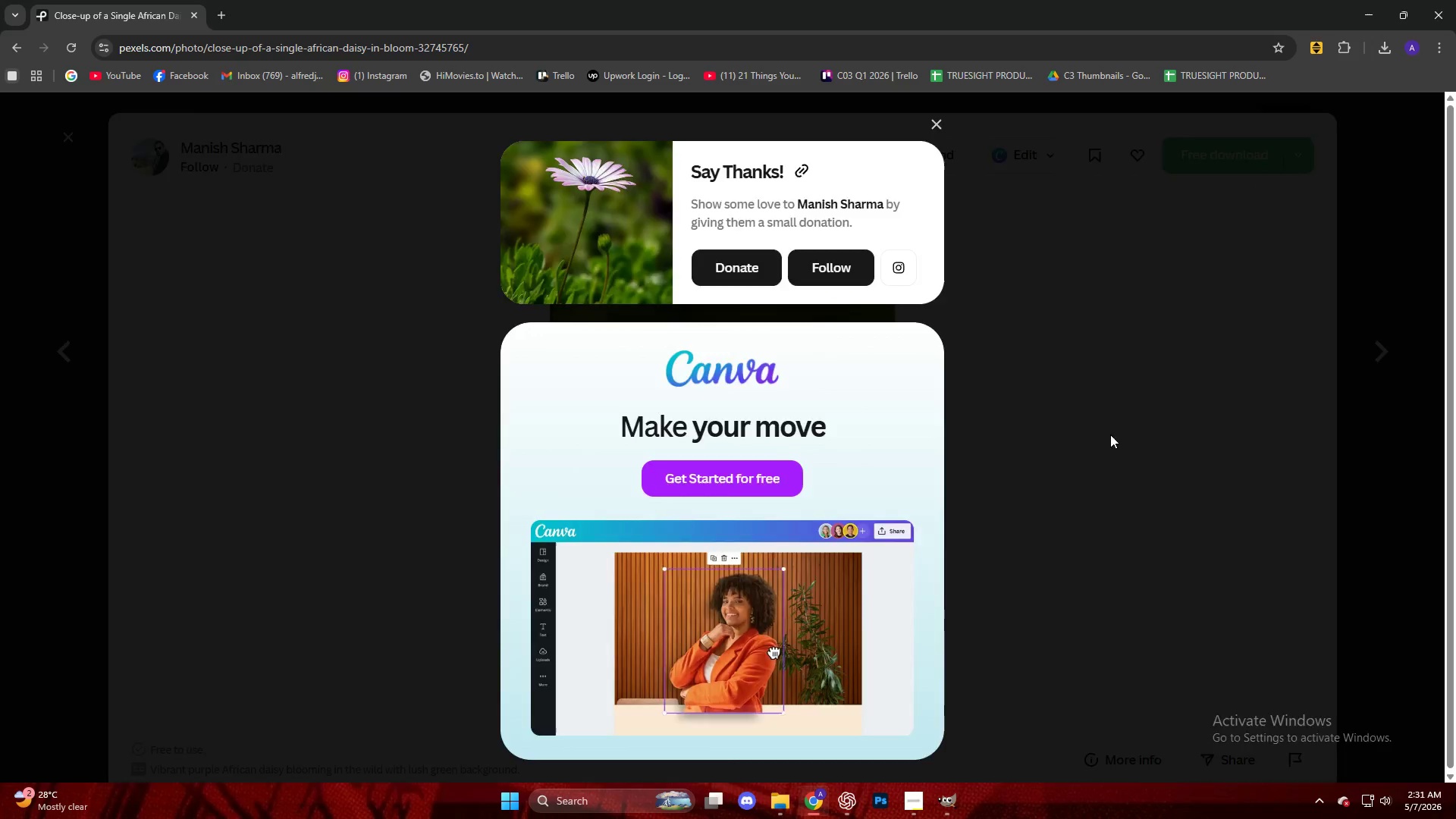 
scroll: coordinate [1023, 431], scroll_direction: down, amount: 6.0
 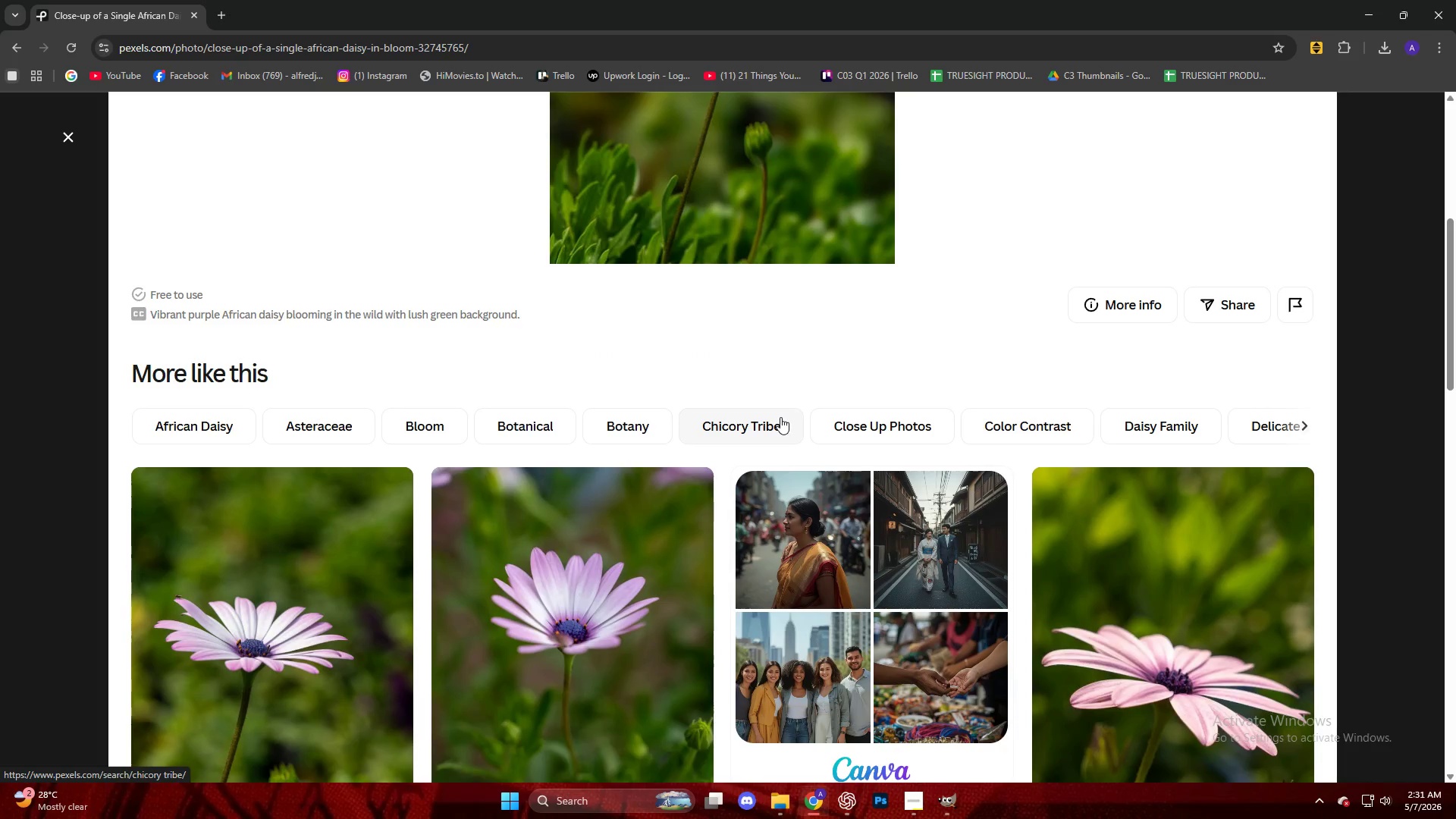 
key(Escape)
 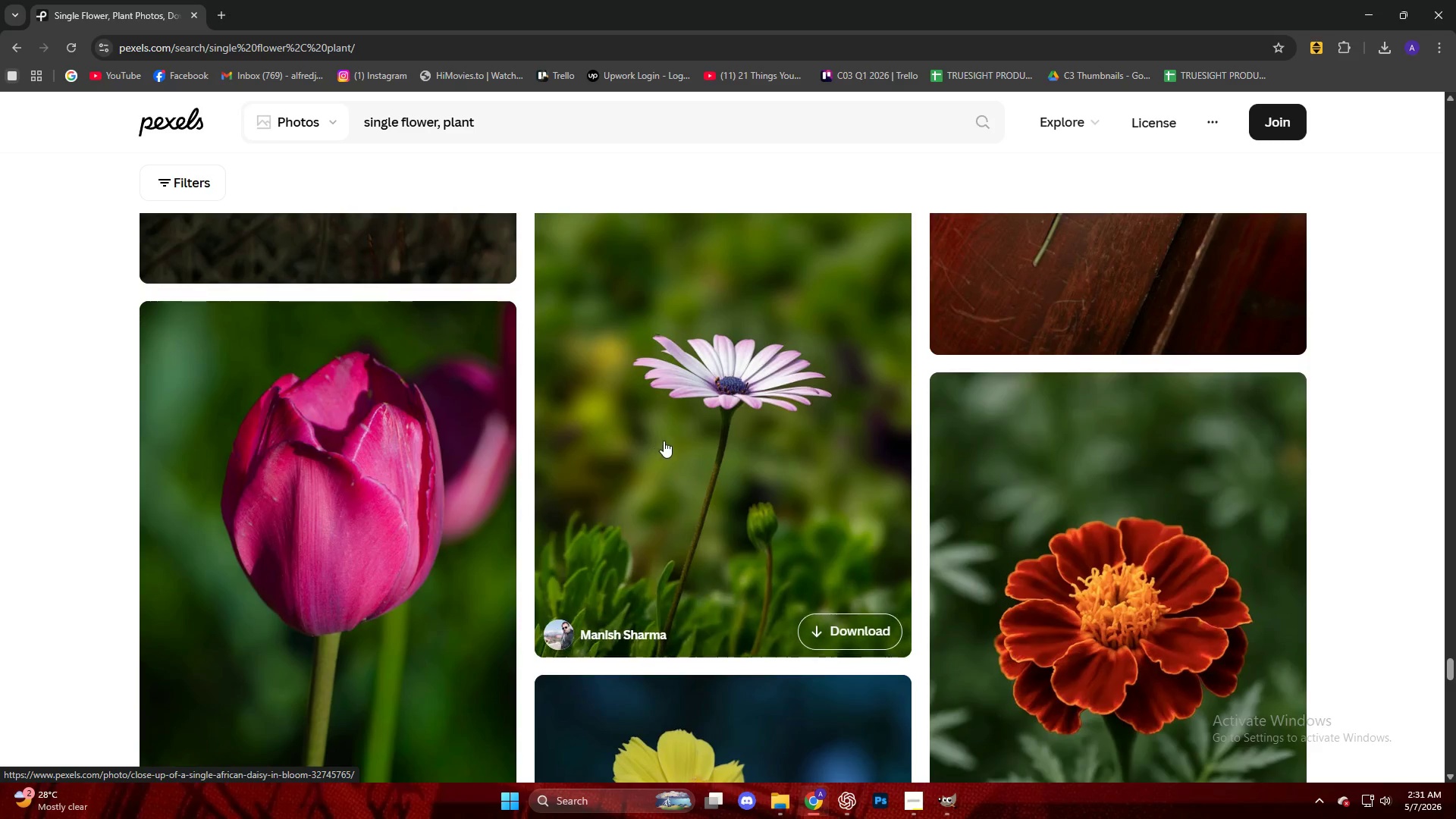 
scroll: coordinate [661, 435], scroll_direction: down, amount: 6.0
 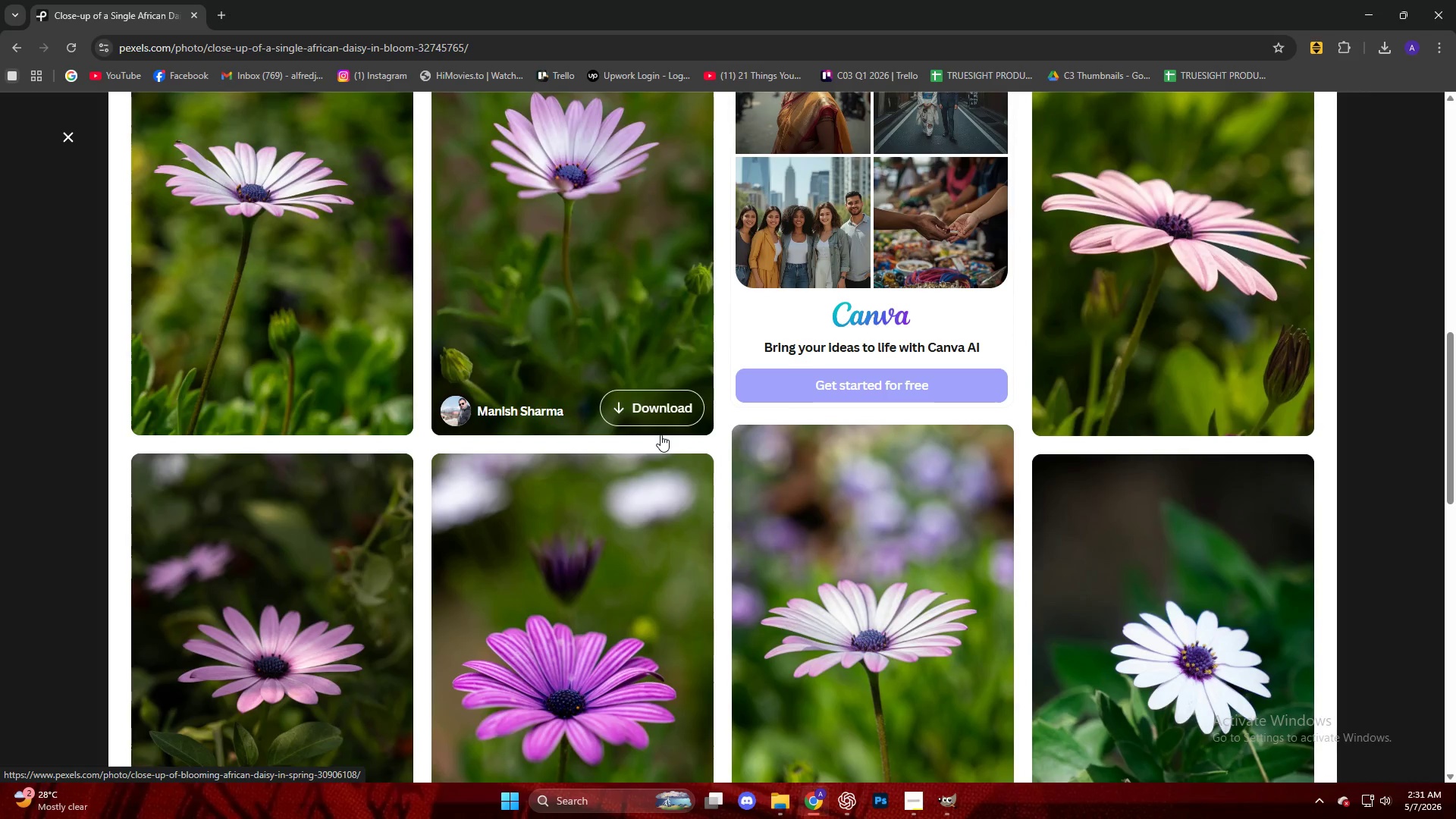 
left_click([1042, 419])
 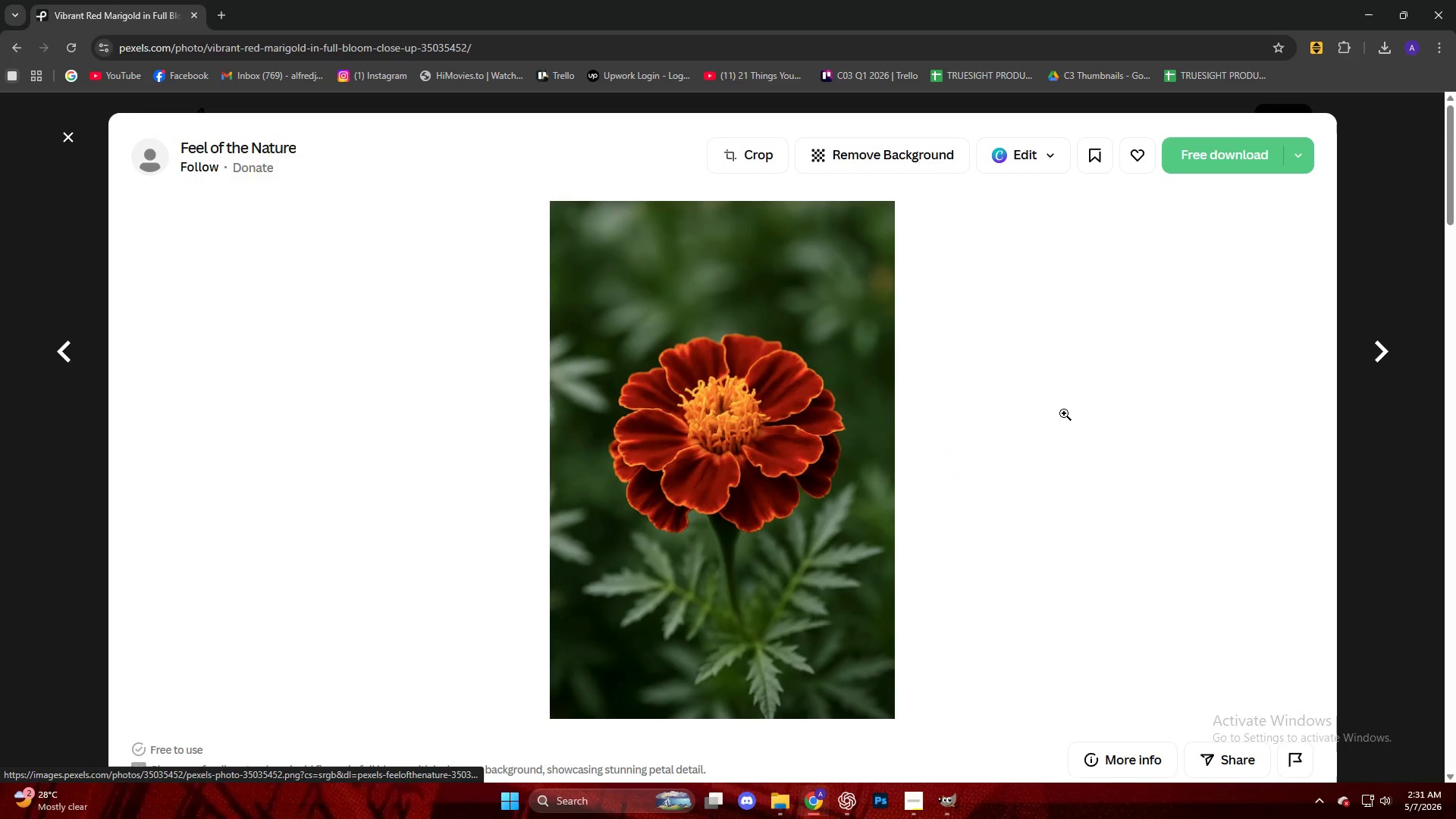 
scroll: coordinate [725, 479], scroll_direction: down, amount: 4.0
 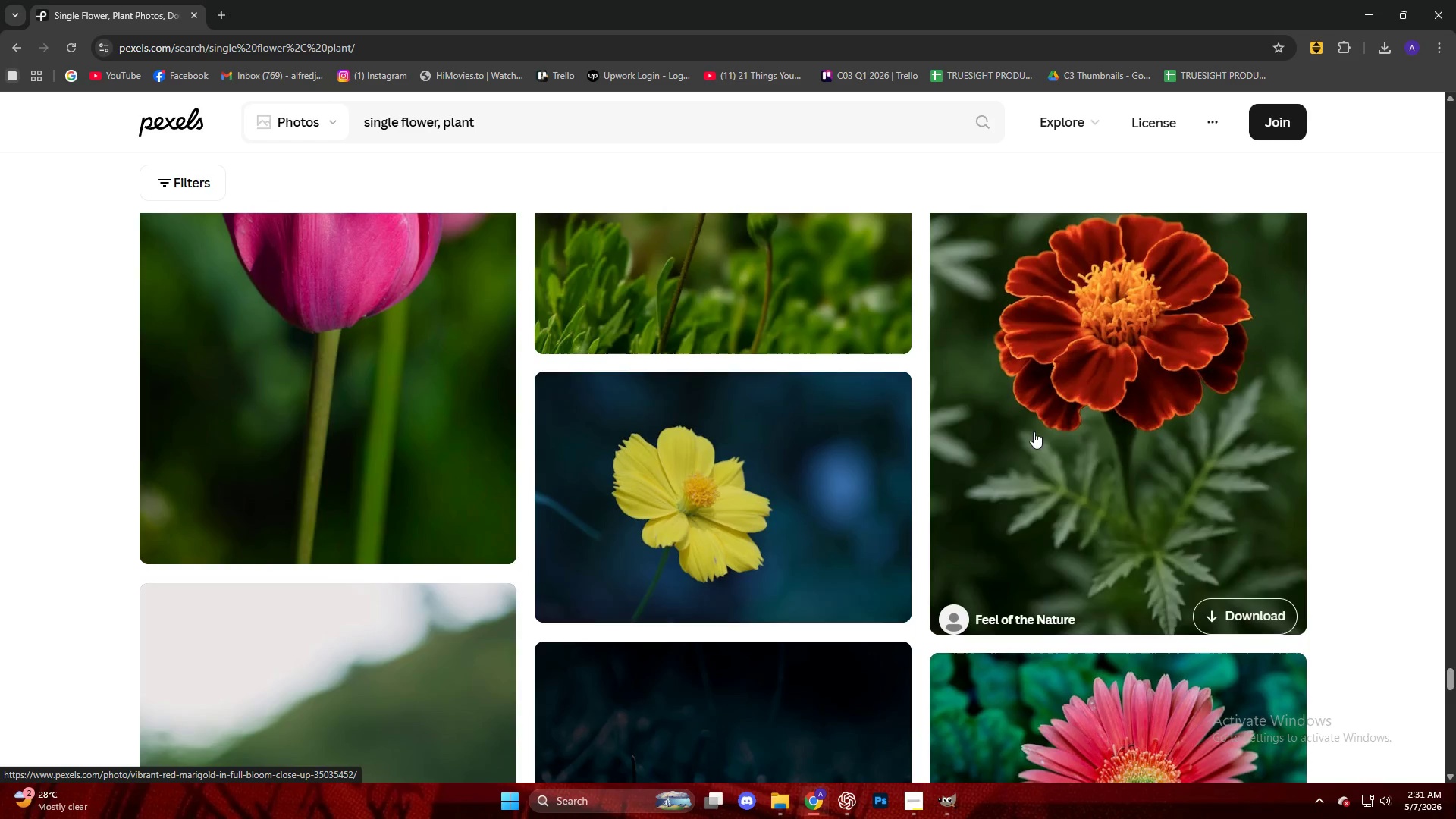 
left_click([1185, 151])
 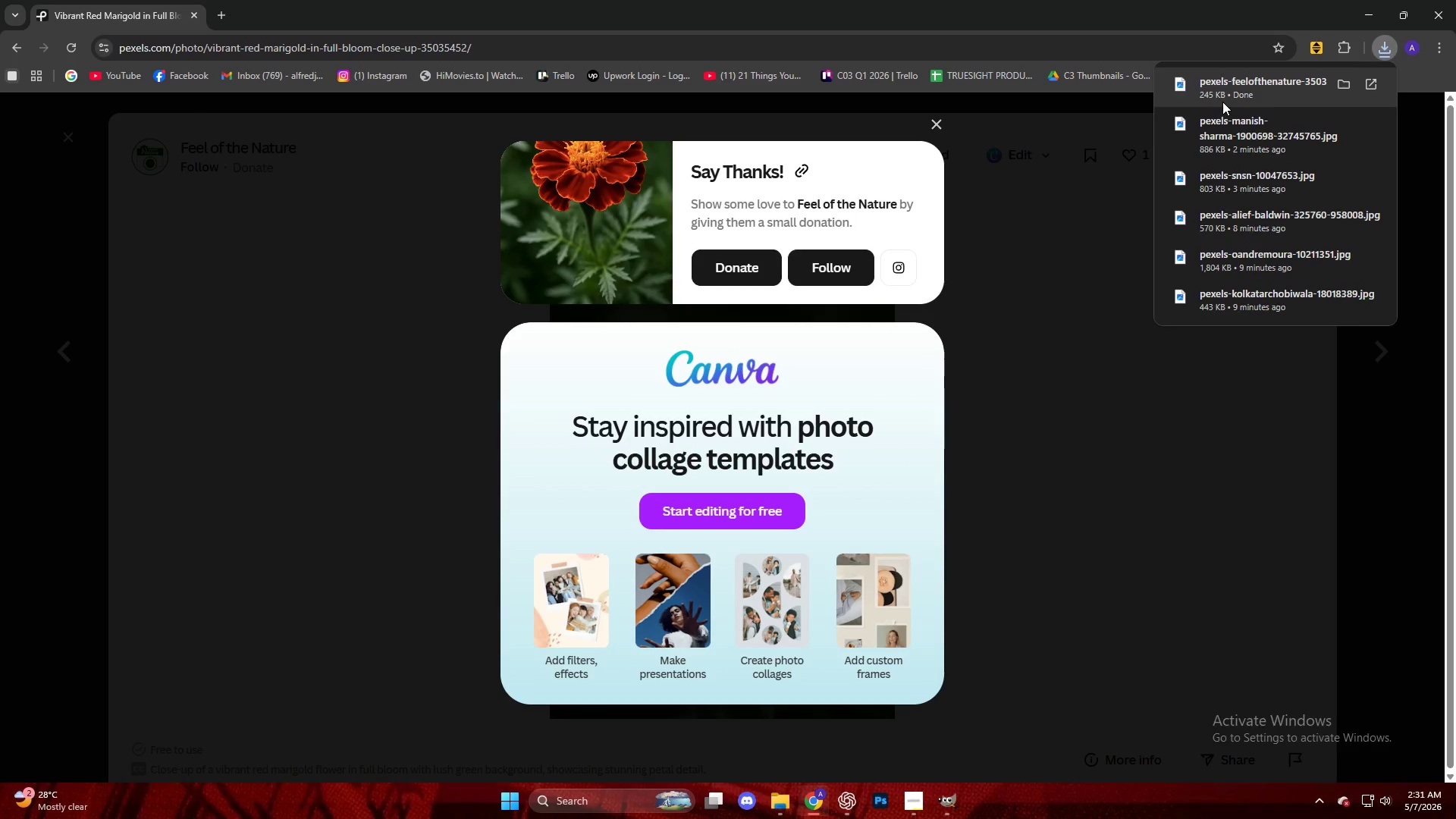 
left_click_drag(start_coordinate=[1229, 89], to_coordinate=[659, 343])
 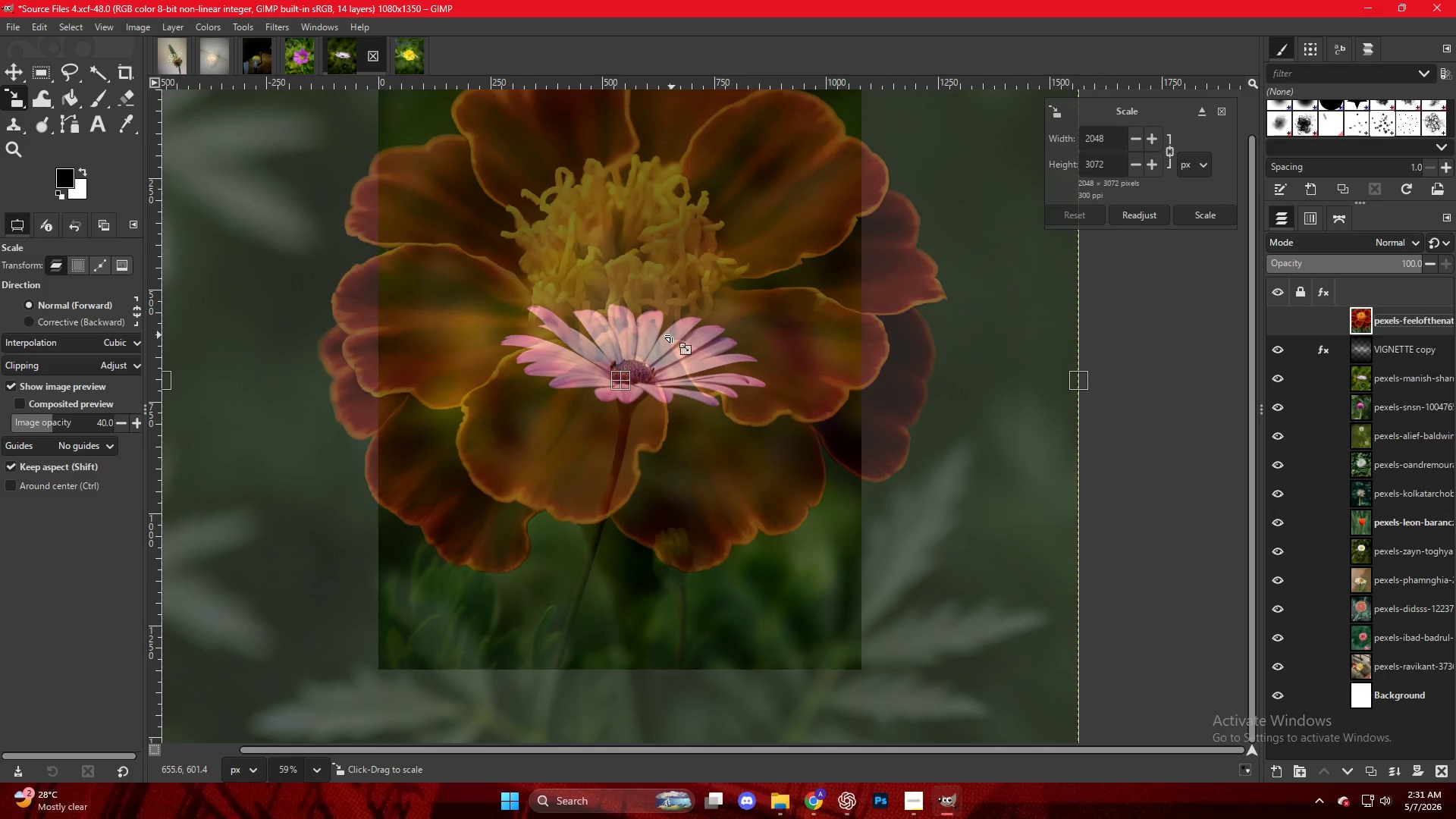 
hold_key(key=ControlLeft, duration=0.48)
scroll: coordinate [733, 350], scroll_direction: down, amount: 9.0
 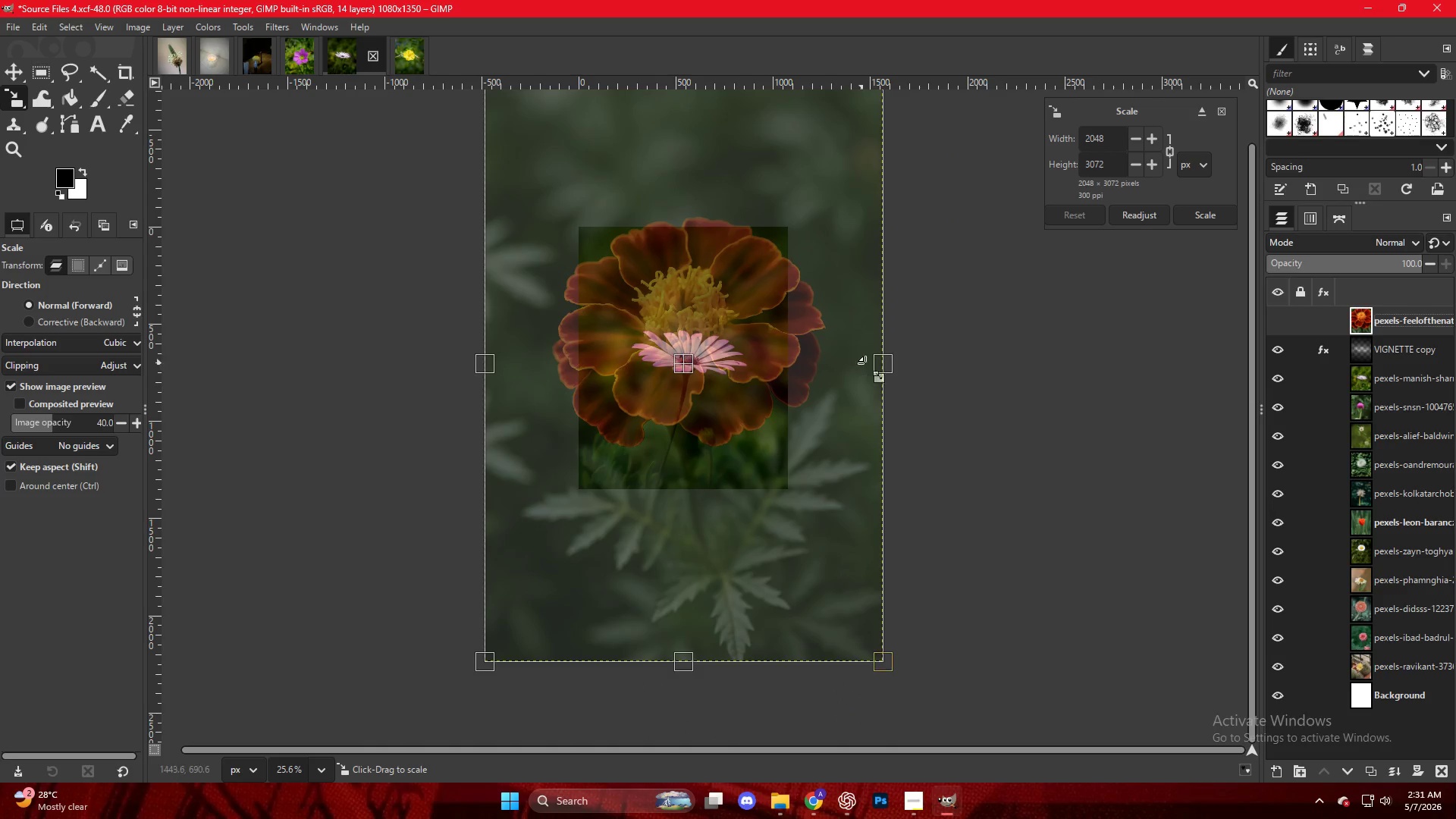 
hold_key(key=ControlLeft, duration=2.42)
left_click_drag(start_coordinate=[883, 371], to_coordinate=[792, 372])
 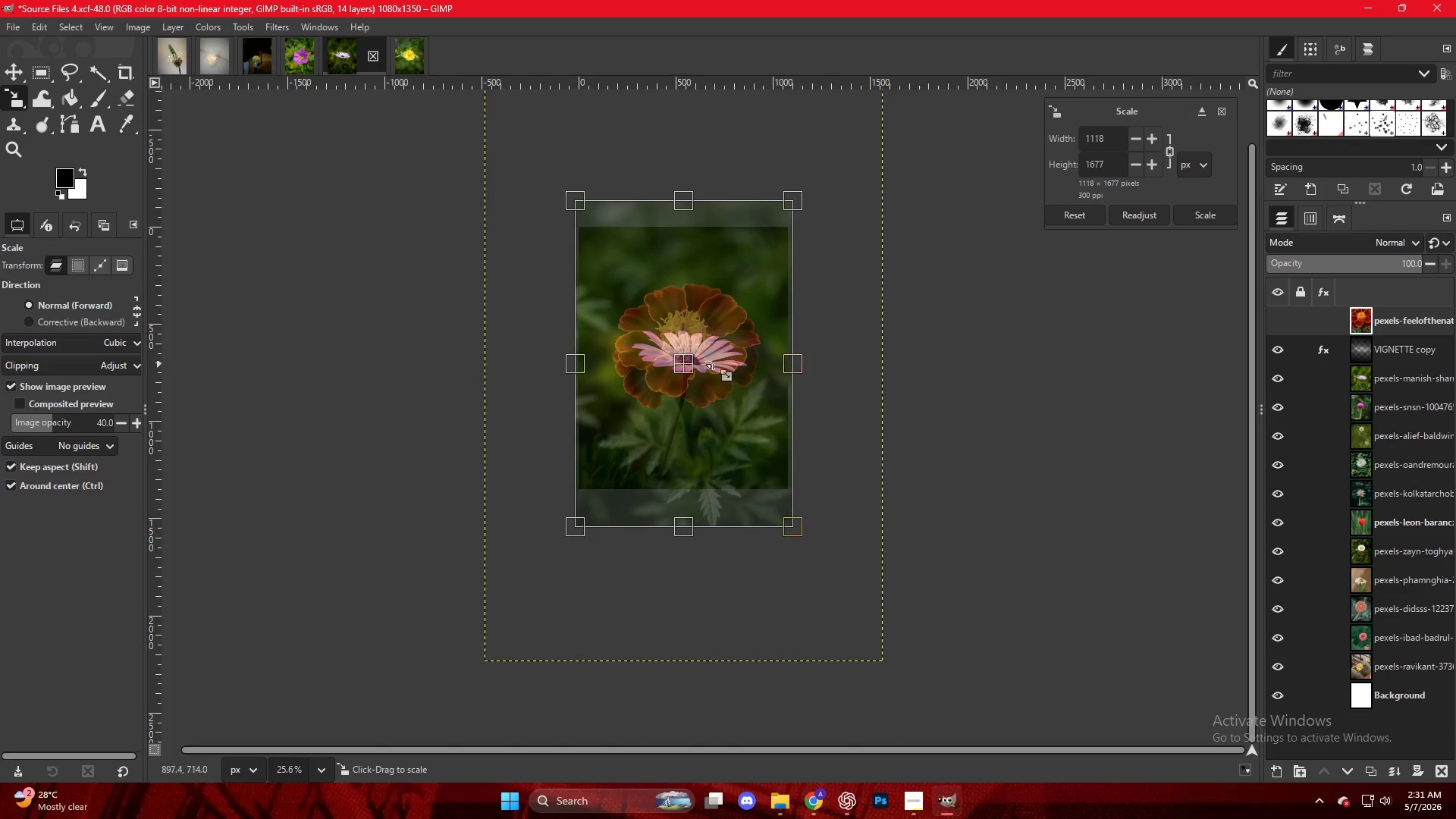 
left_click([730, 306])
 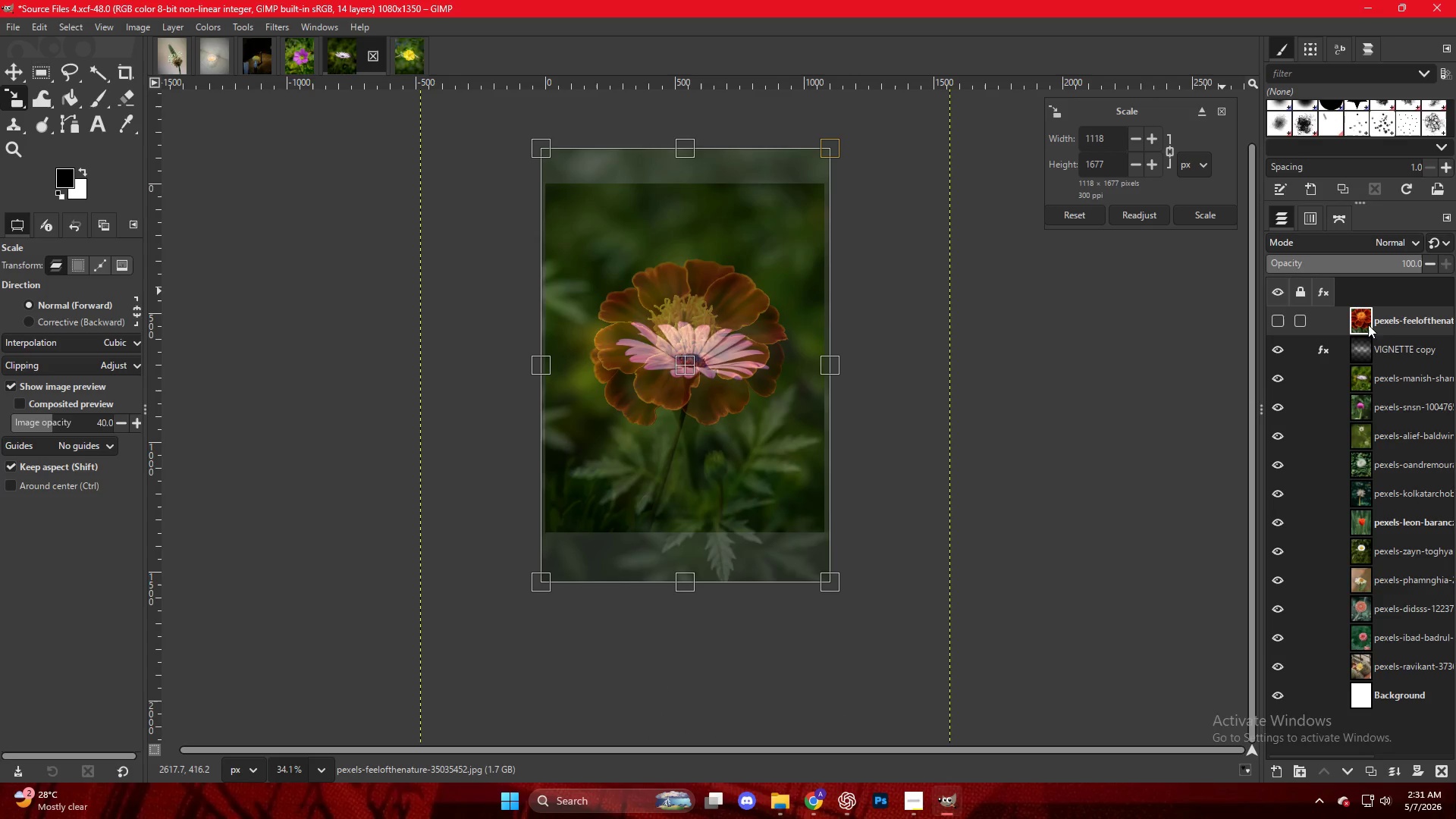 
scroll: coordinate [680, 356], scroll_direction: up, amount: 3.0
 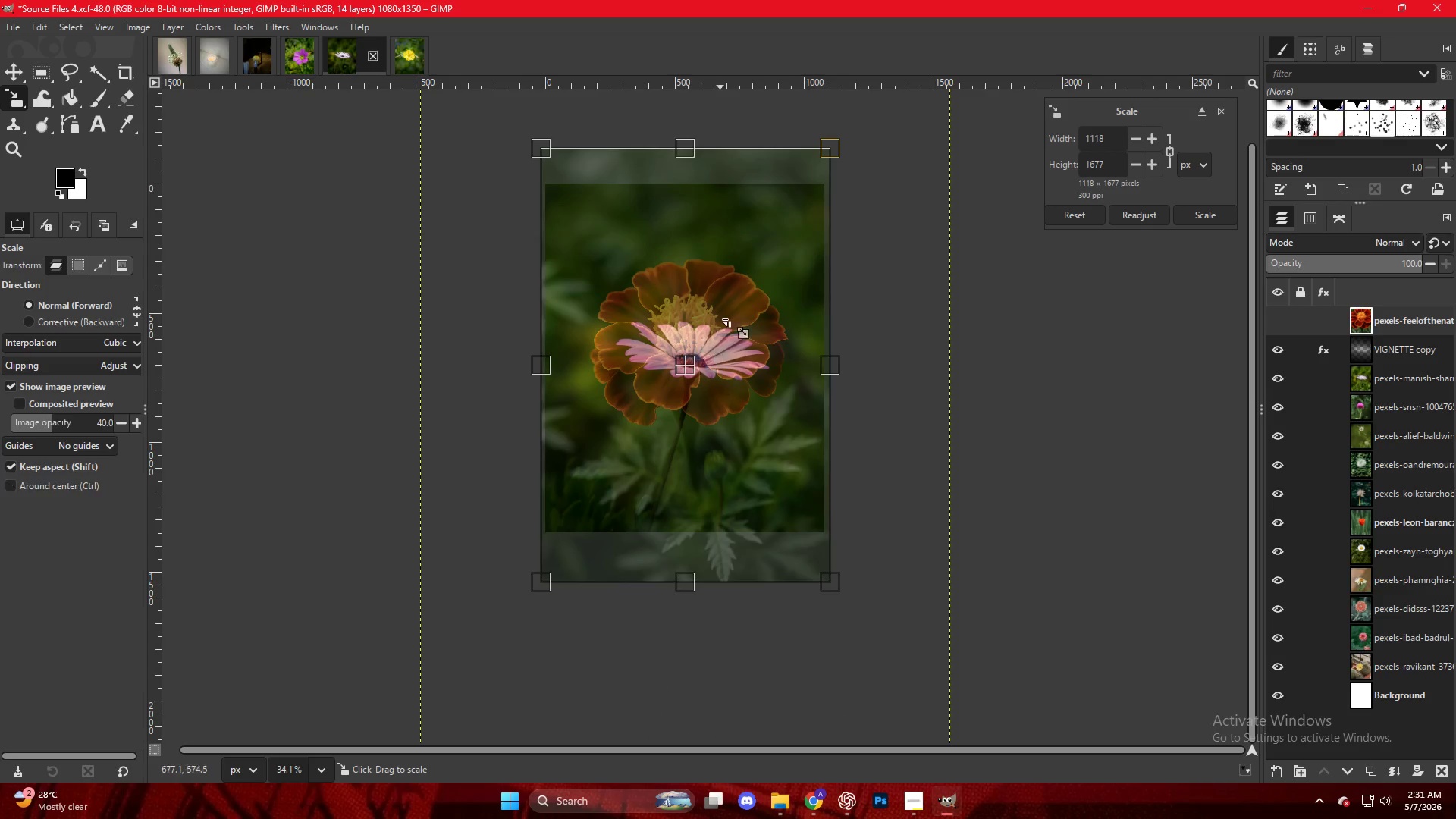 
left_click_drag(start_coordinate=[1382, 330], to_coordinate=[1384, 369])
 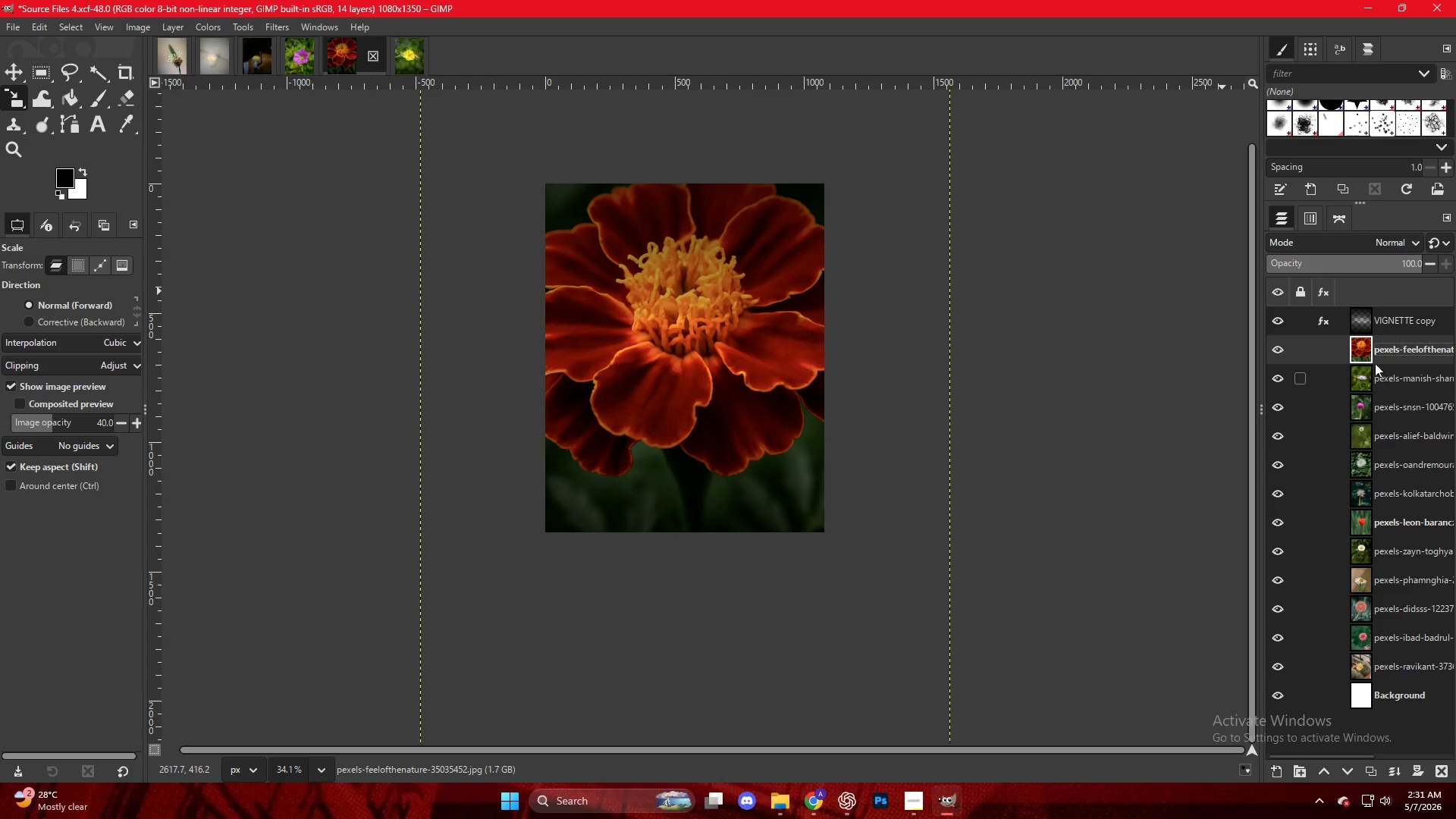 
key(Control+ControlLeft)
 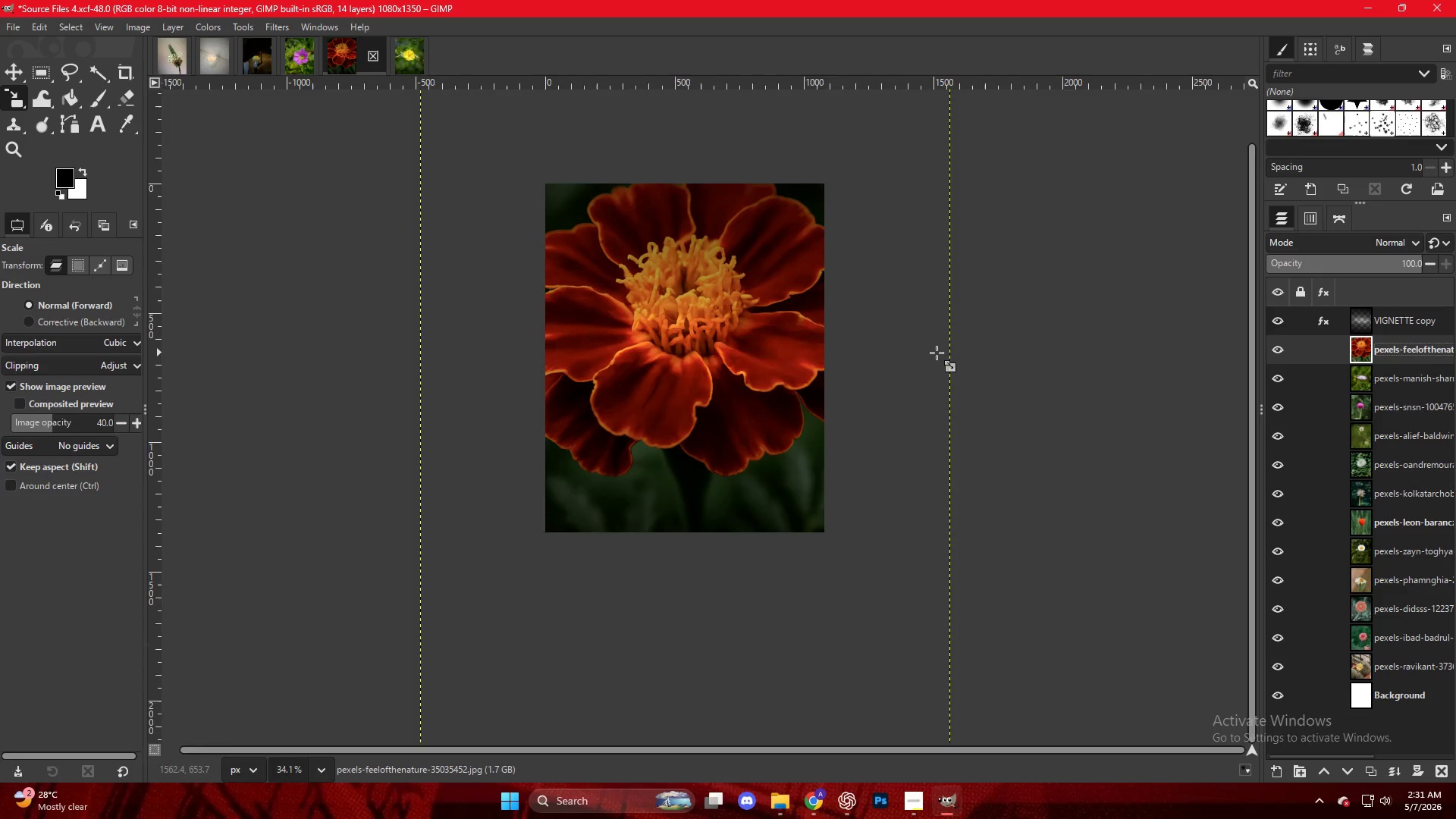 
scroll: coordinate [934, 353], scroll_direction: up, amount: 2.0
 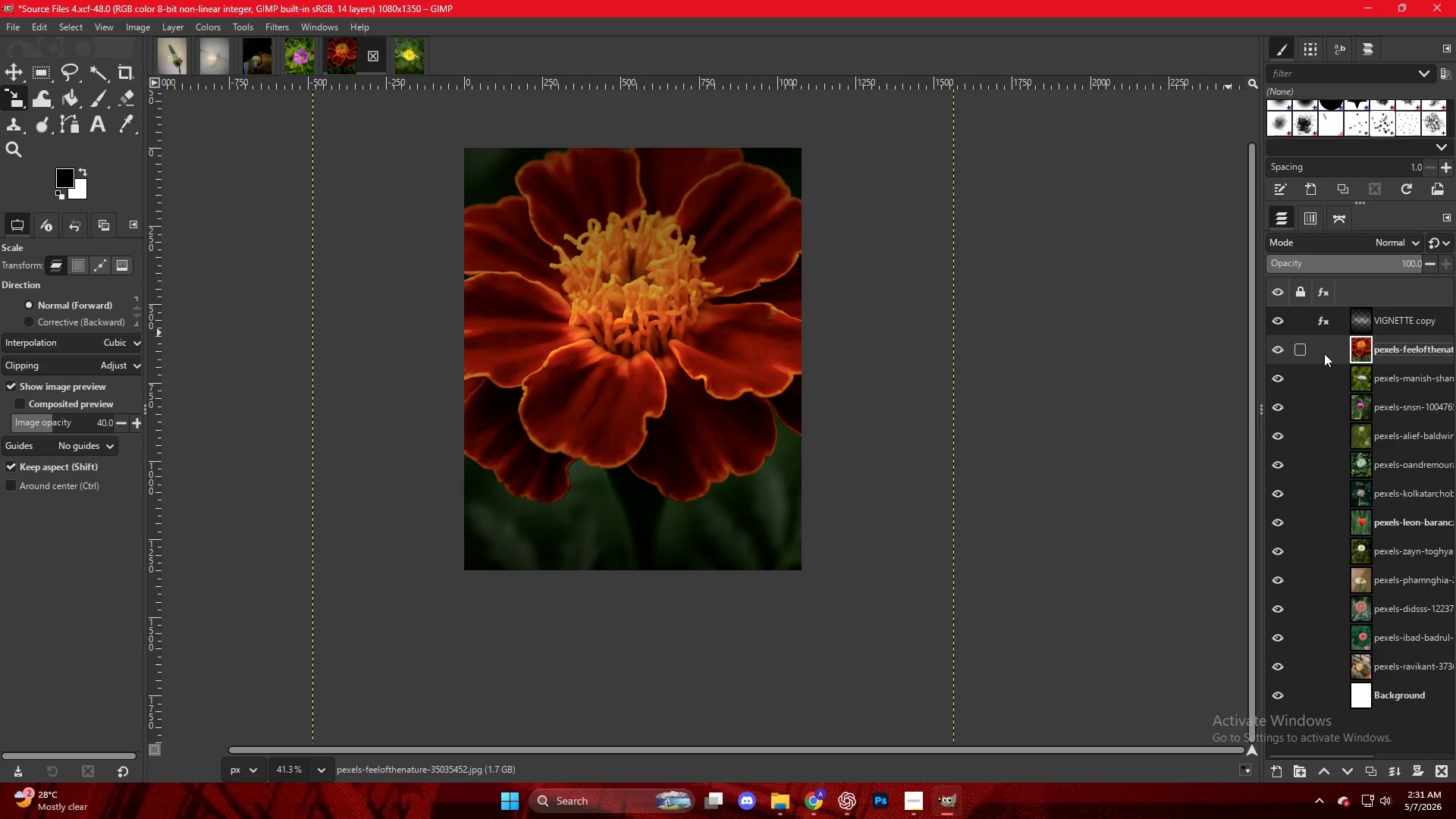 
type(SA)
key(NumpadEnter)
 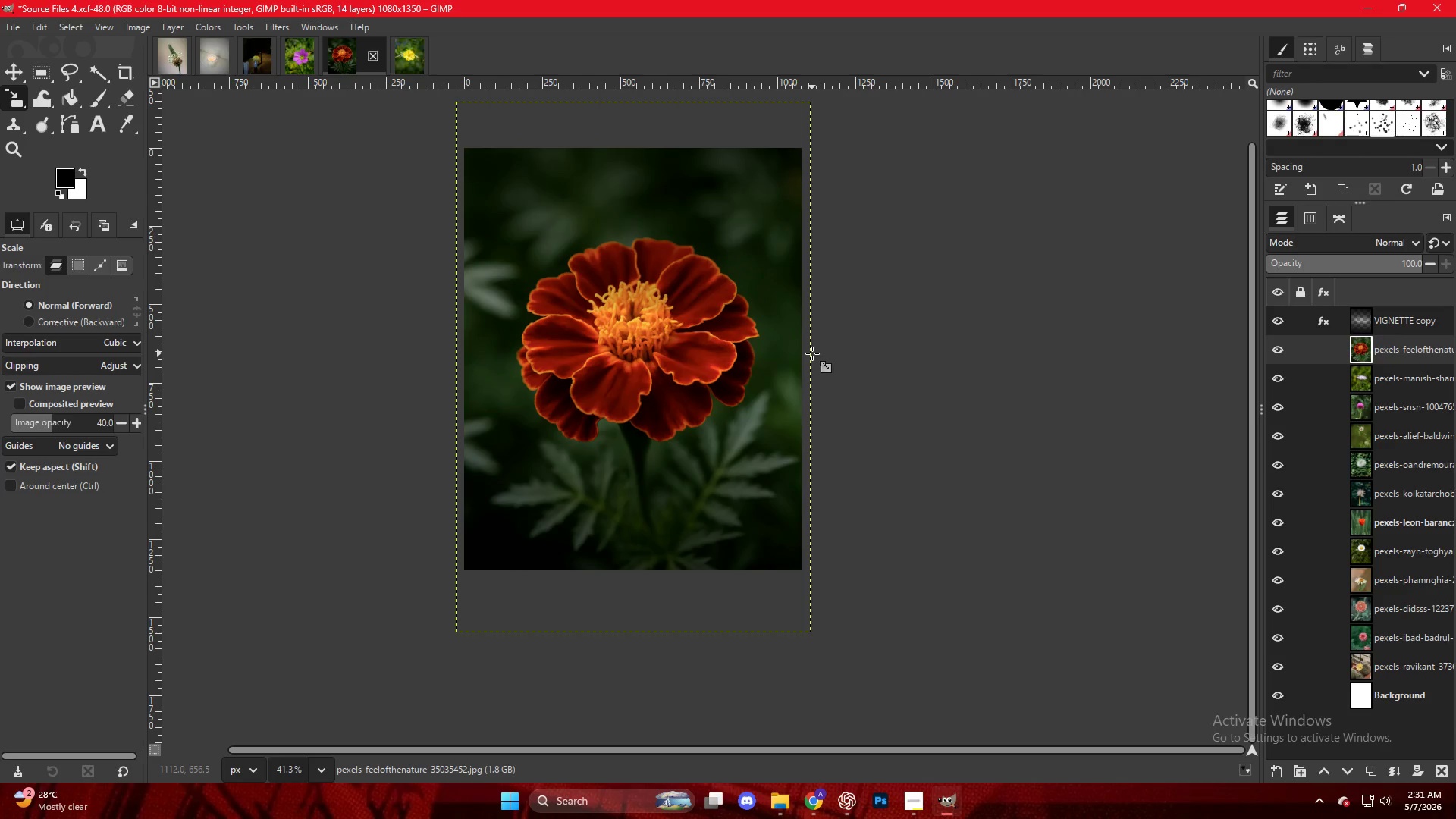 
hold_key(key=ControlLeft, duration=1.86)
left_click_drag(start_coordinate=[956, 366], to_coordinate=[811, 358])
 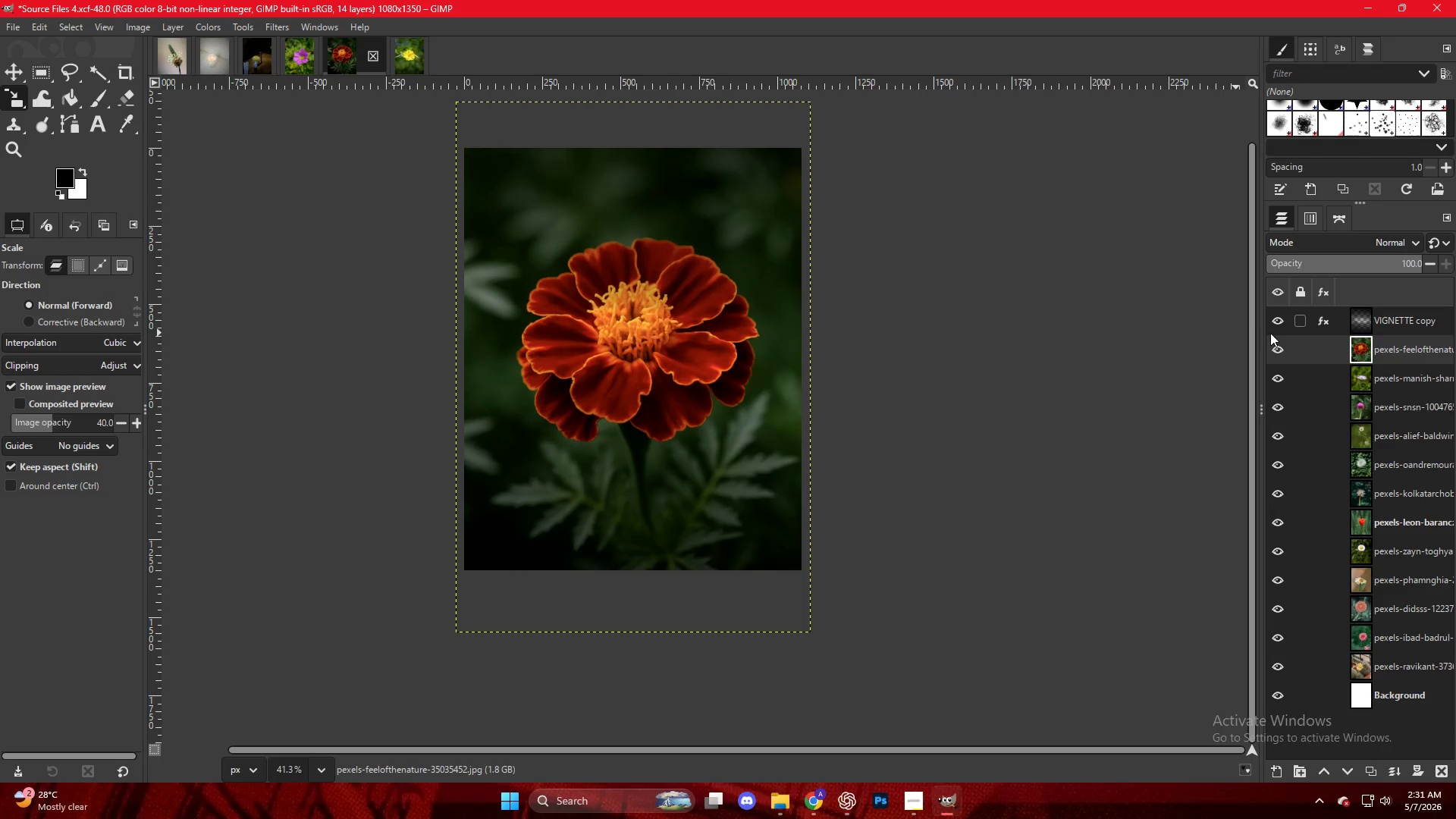 
left_click([1327, 322])
 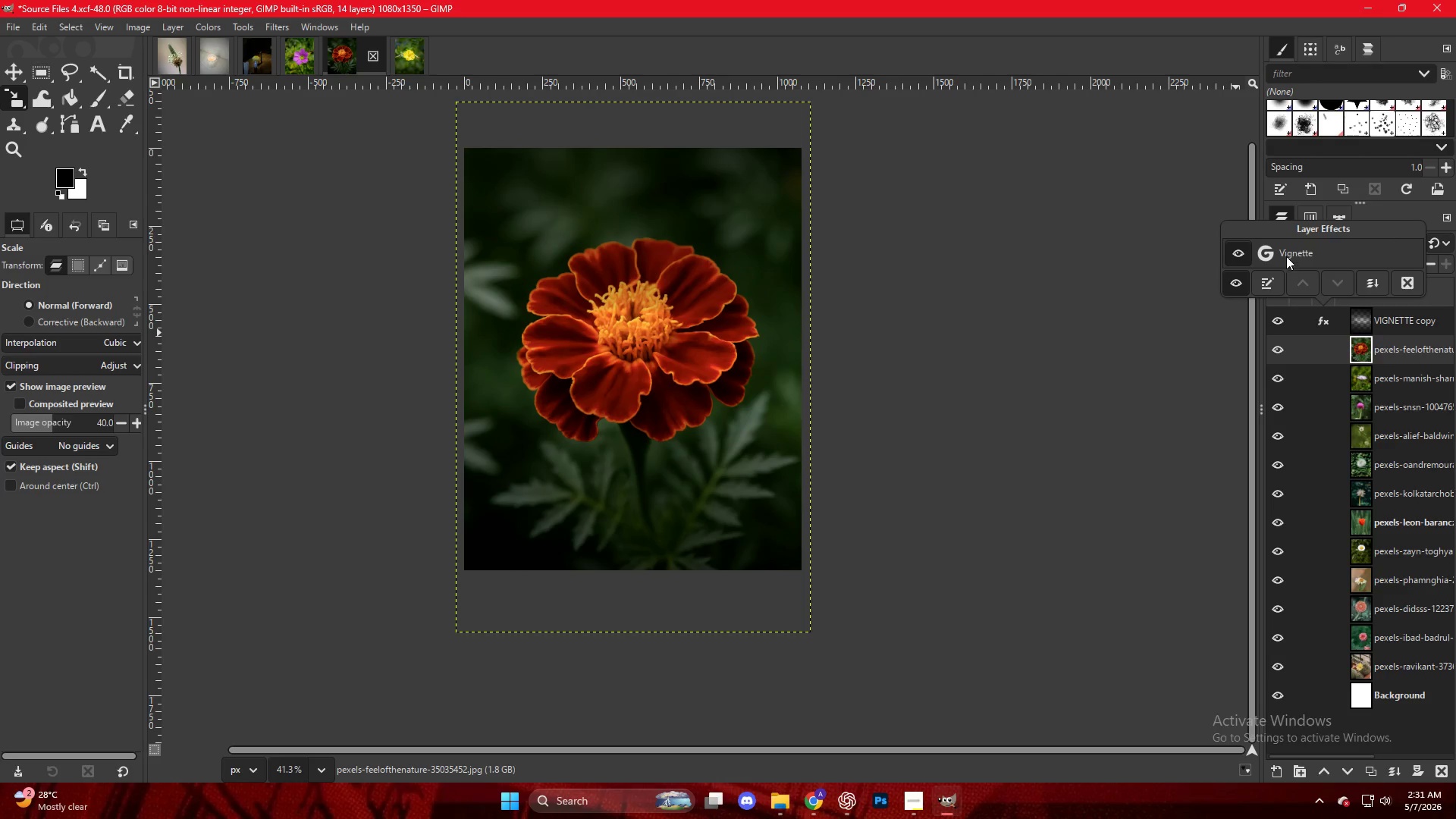 
double_click([1286, 255])
 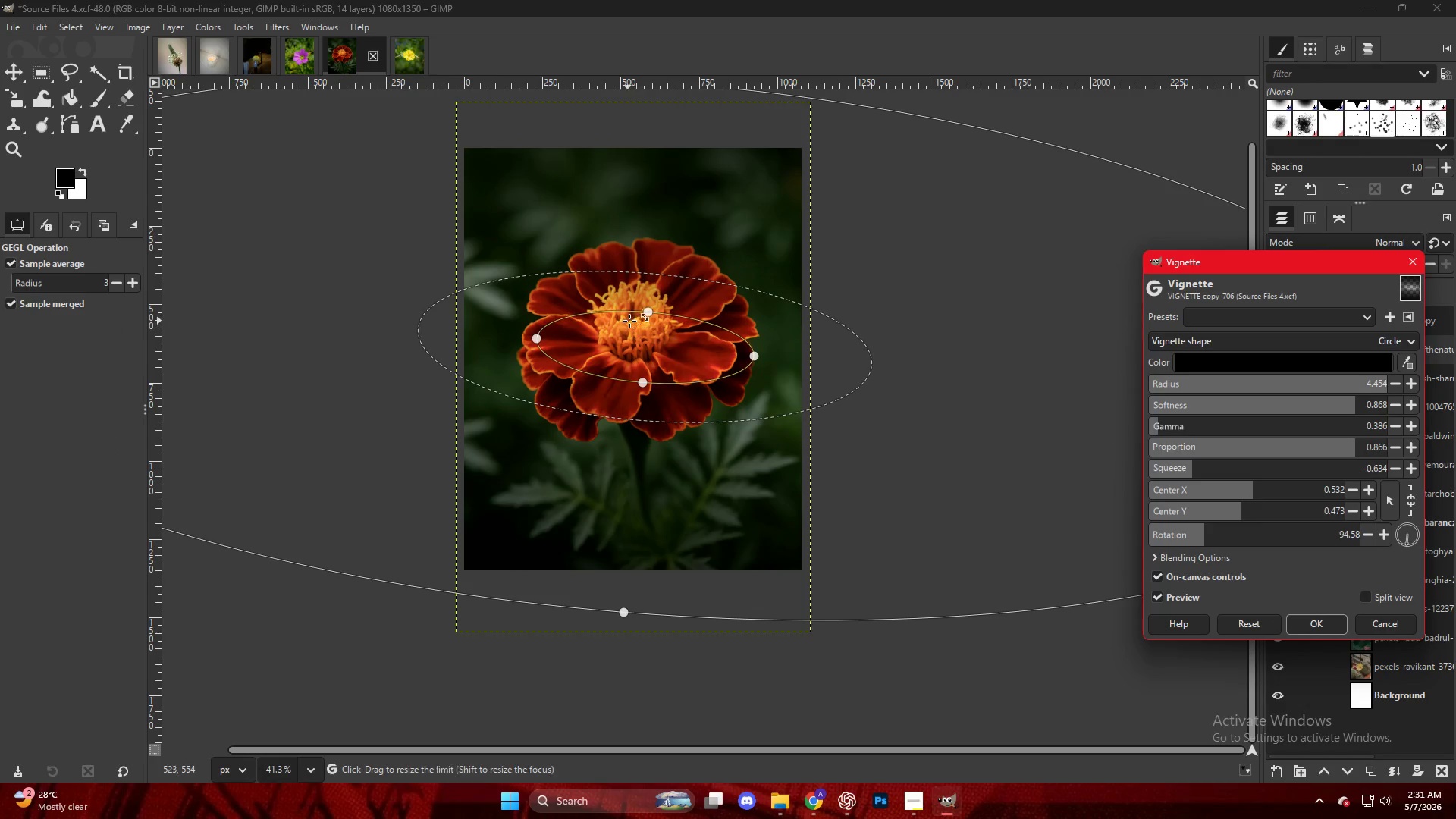 
hold_key(key=ControlLeft, duration=1.91)
left_click_drag(start_coordinate=[645, 312], to_coordinate=[648, 251])
 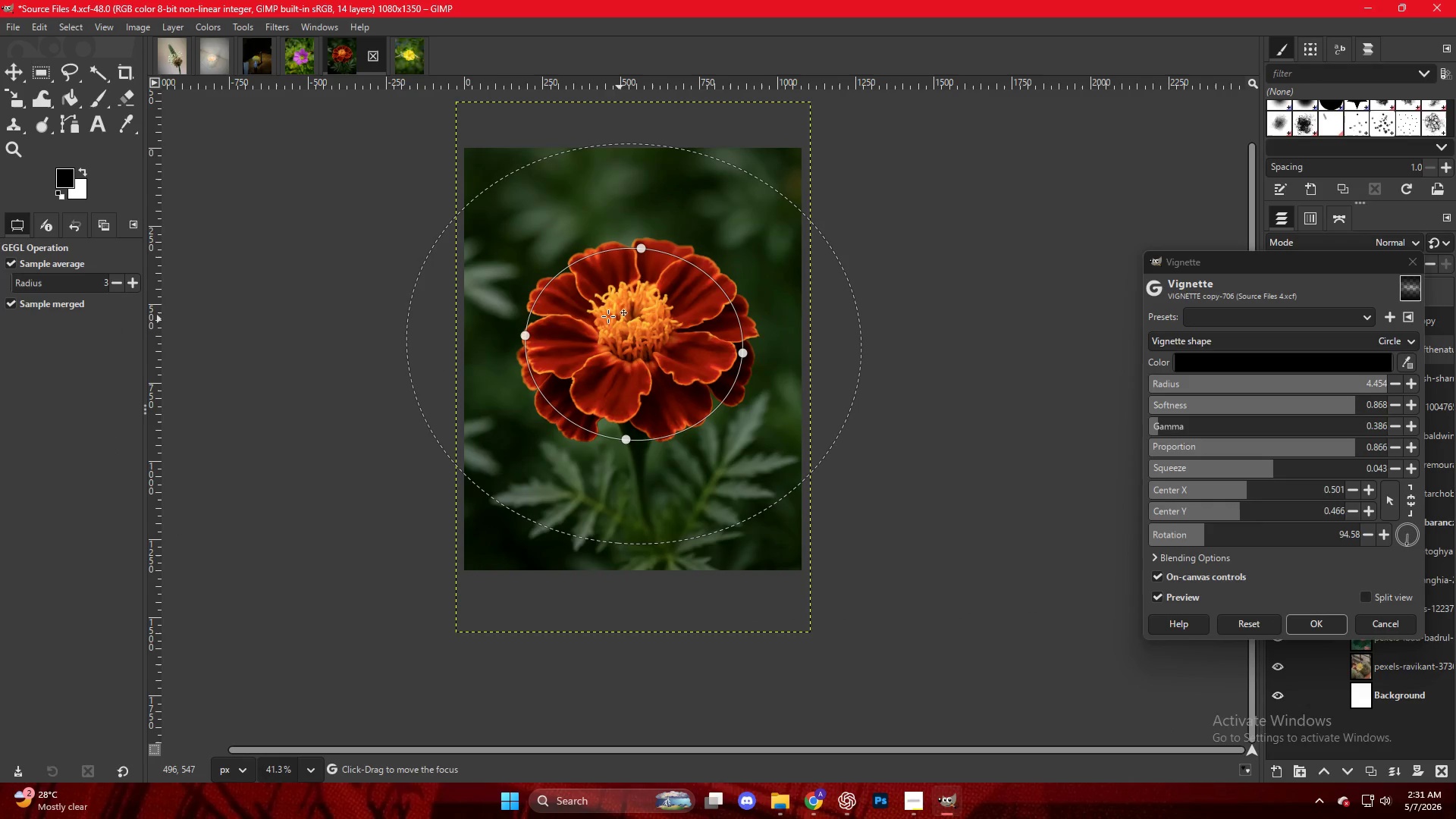 
left_click_drag(start_coordinate=[620, 319], to_coordinate=[608, 316])
 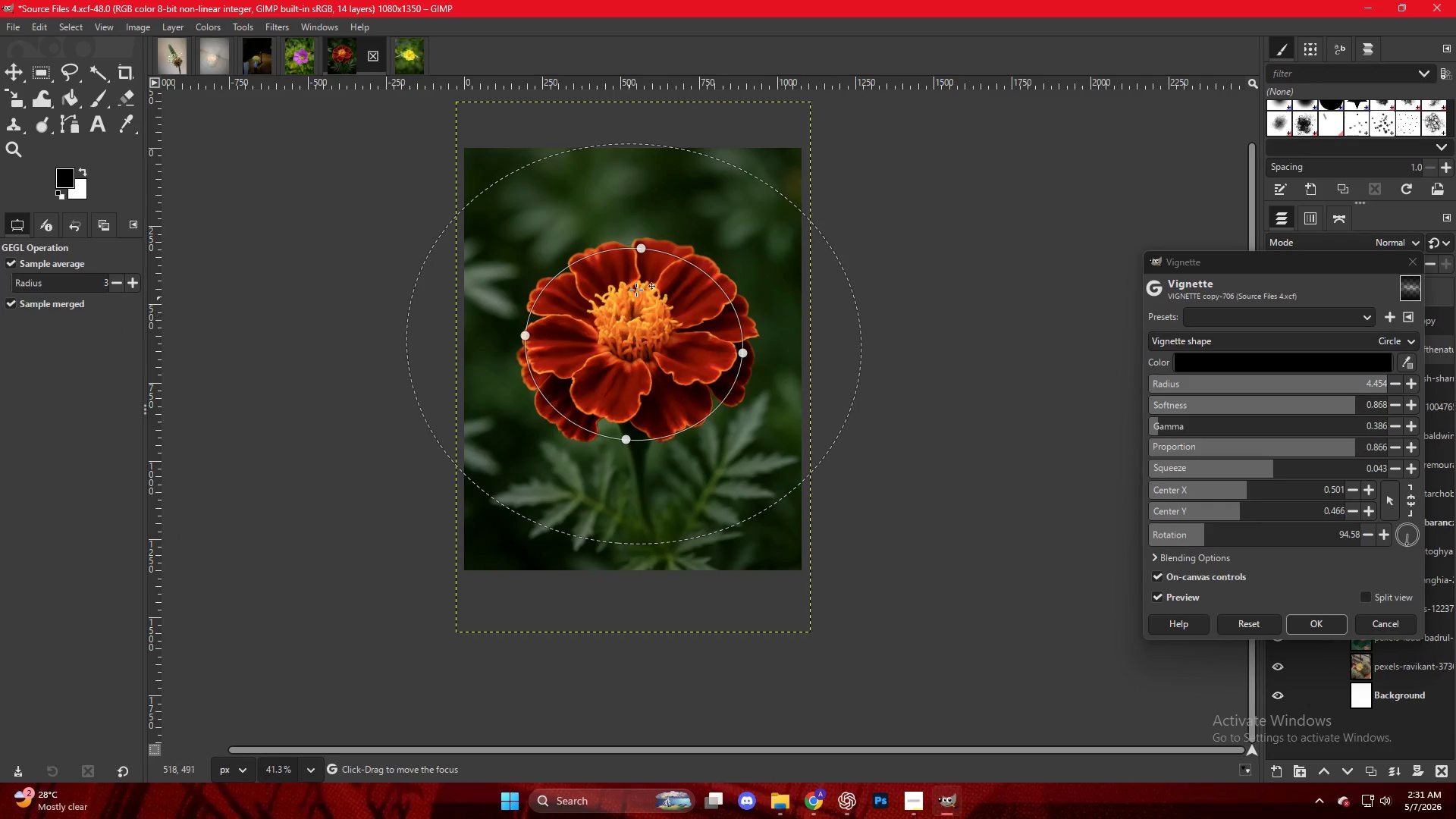 
hold_key(key=ControlLeft, duration=0.97)
left_click_drag(start_coordinate=[639, 254], to_coordinate=[647, 240])
 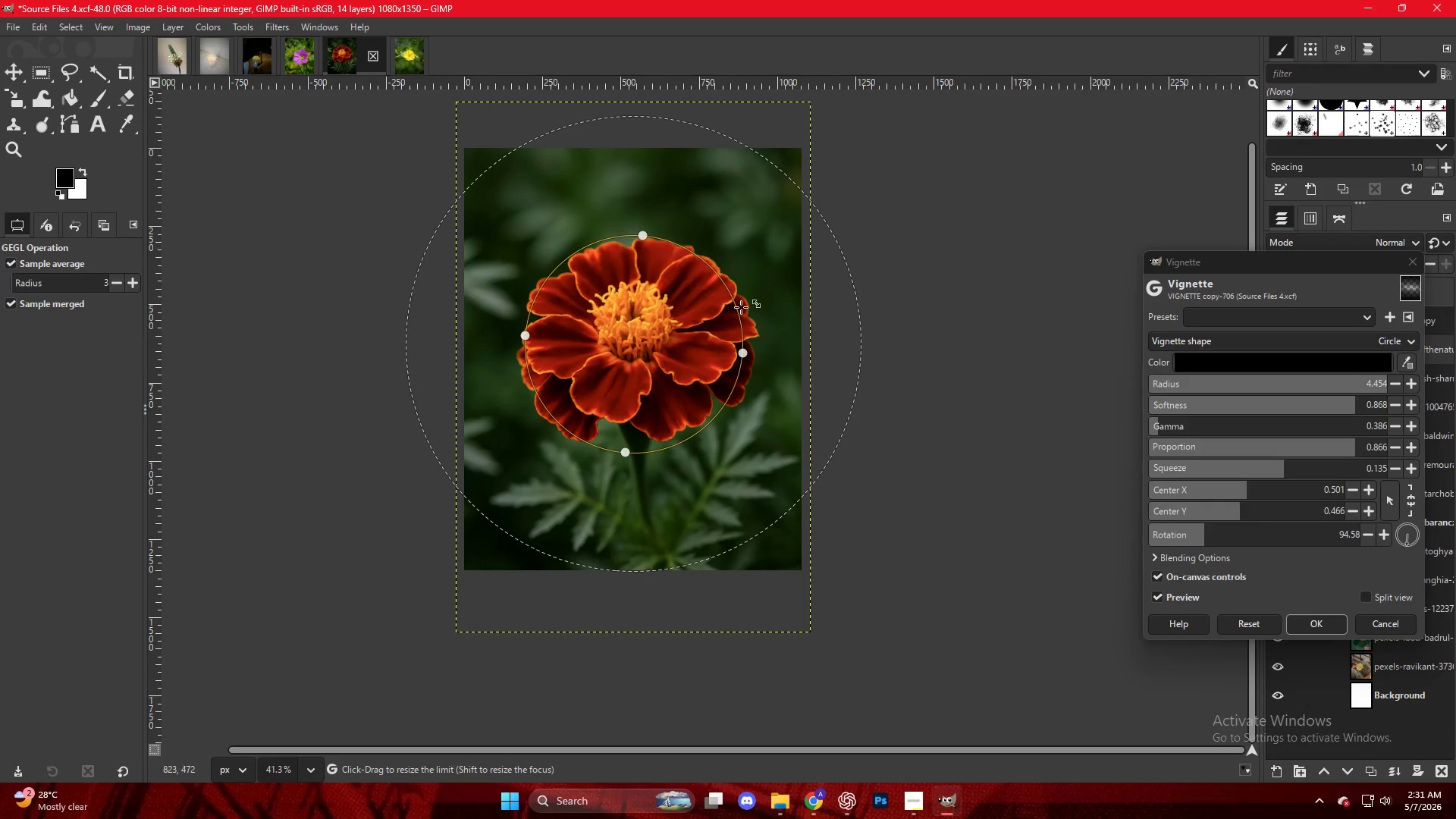 
hold_key(key=ControlLeft, duration=1.22)
left_click_drag(start_coordinate=[742, 350], to_coordinate=[751, 352])
 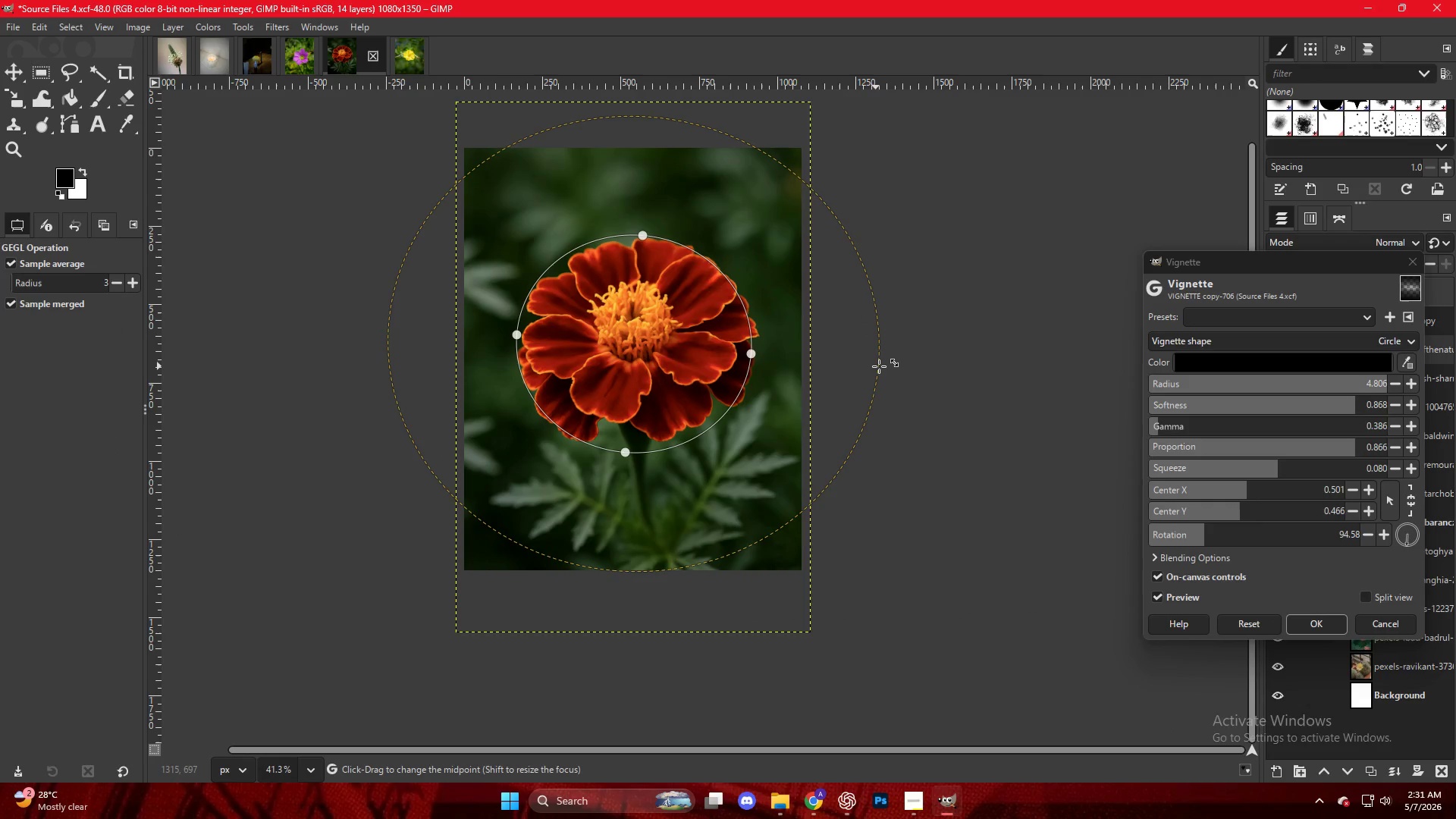 
left_click_drag(start_coordinate=[882, 366], to_coordinate=[828, 362])
 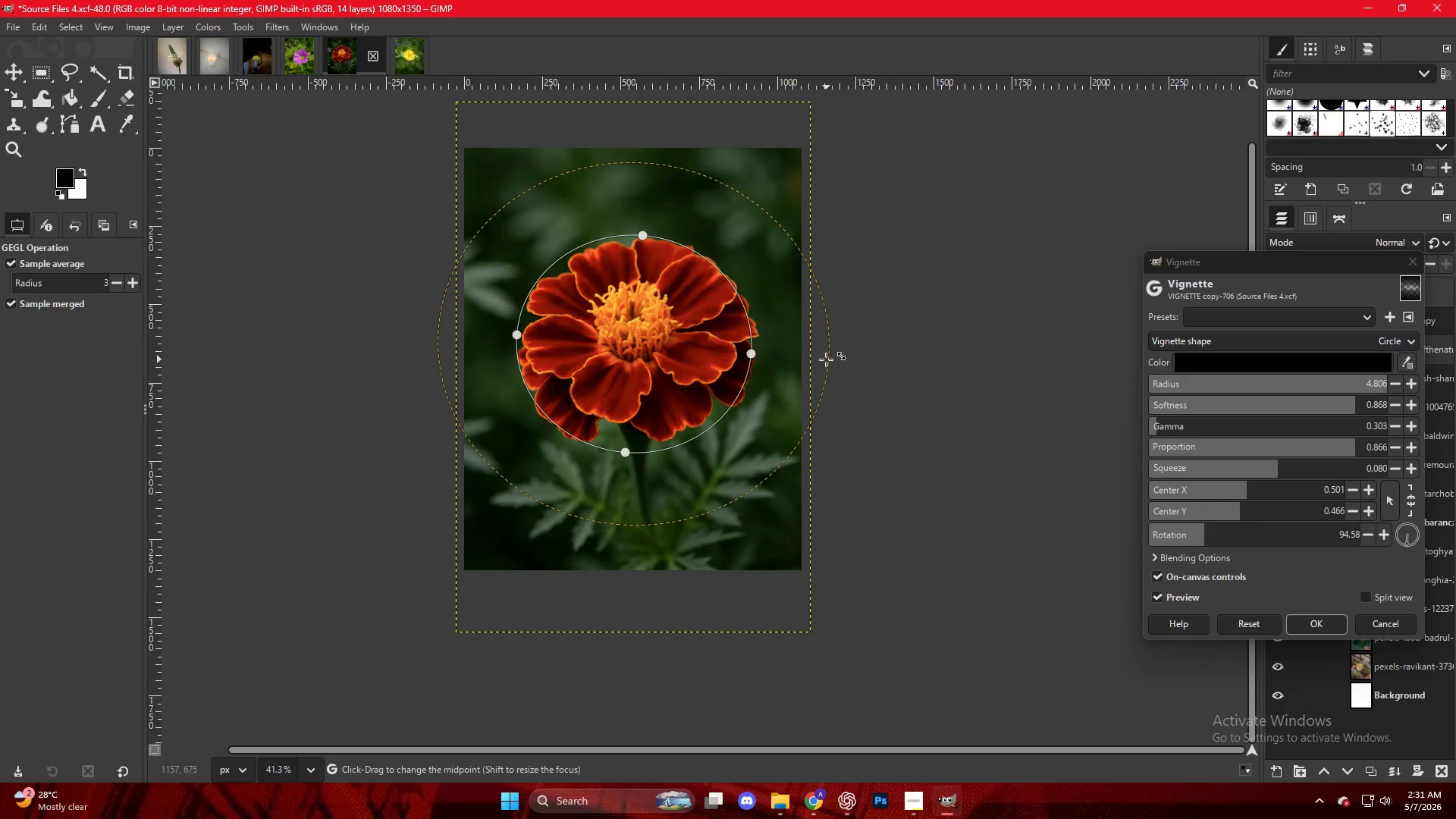 
hold_key(key=ControlLeft, duration=0.48)
scroll: coordinate [828, 362], scroll_direction: down, amount: 12.0
 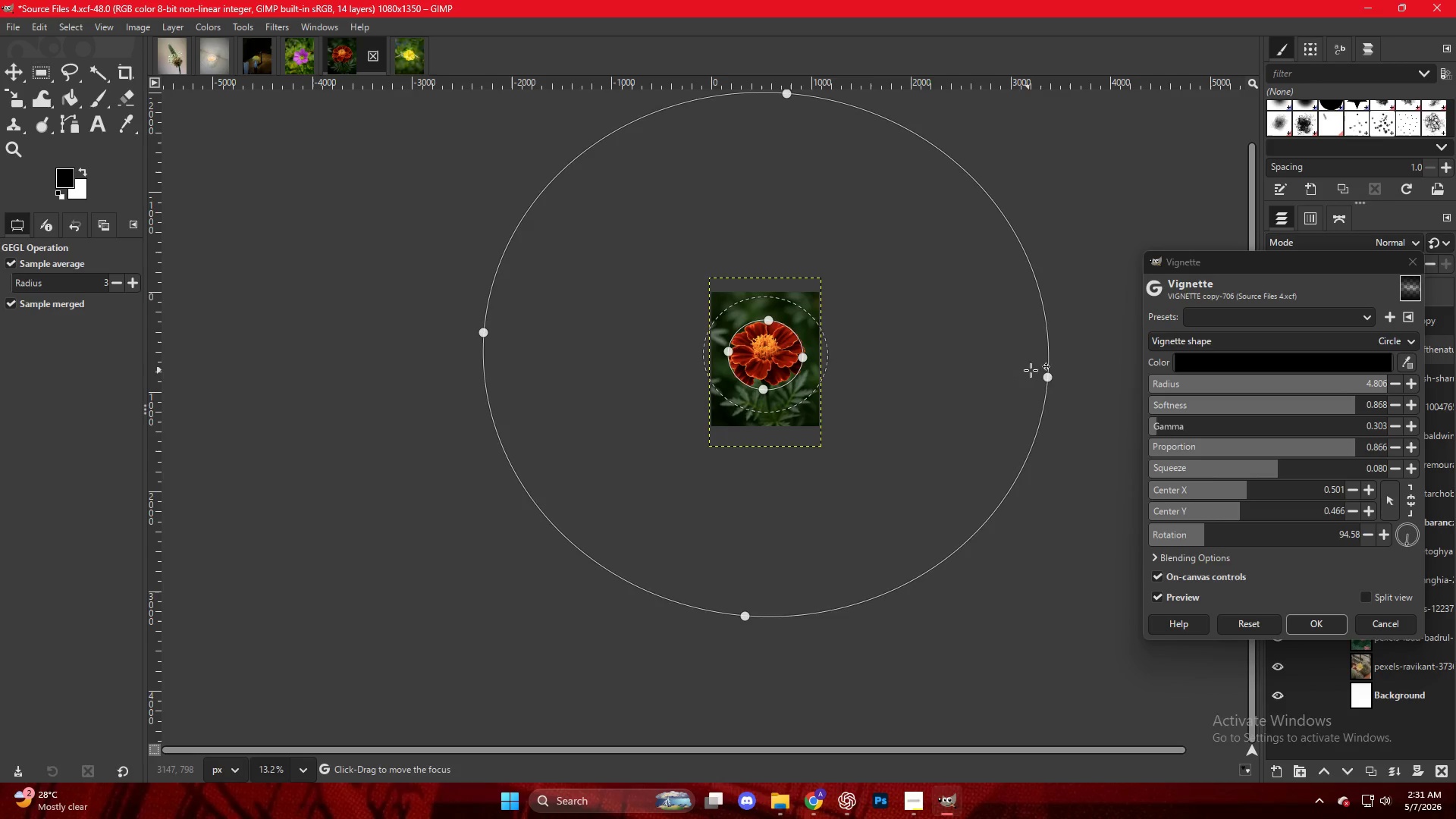 
left_click_drag(start_coordinate=[1047, 381], to_coordinate=[1006, 380])
 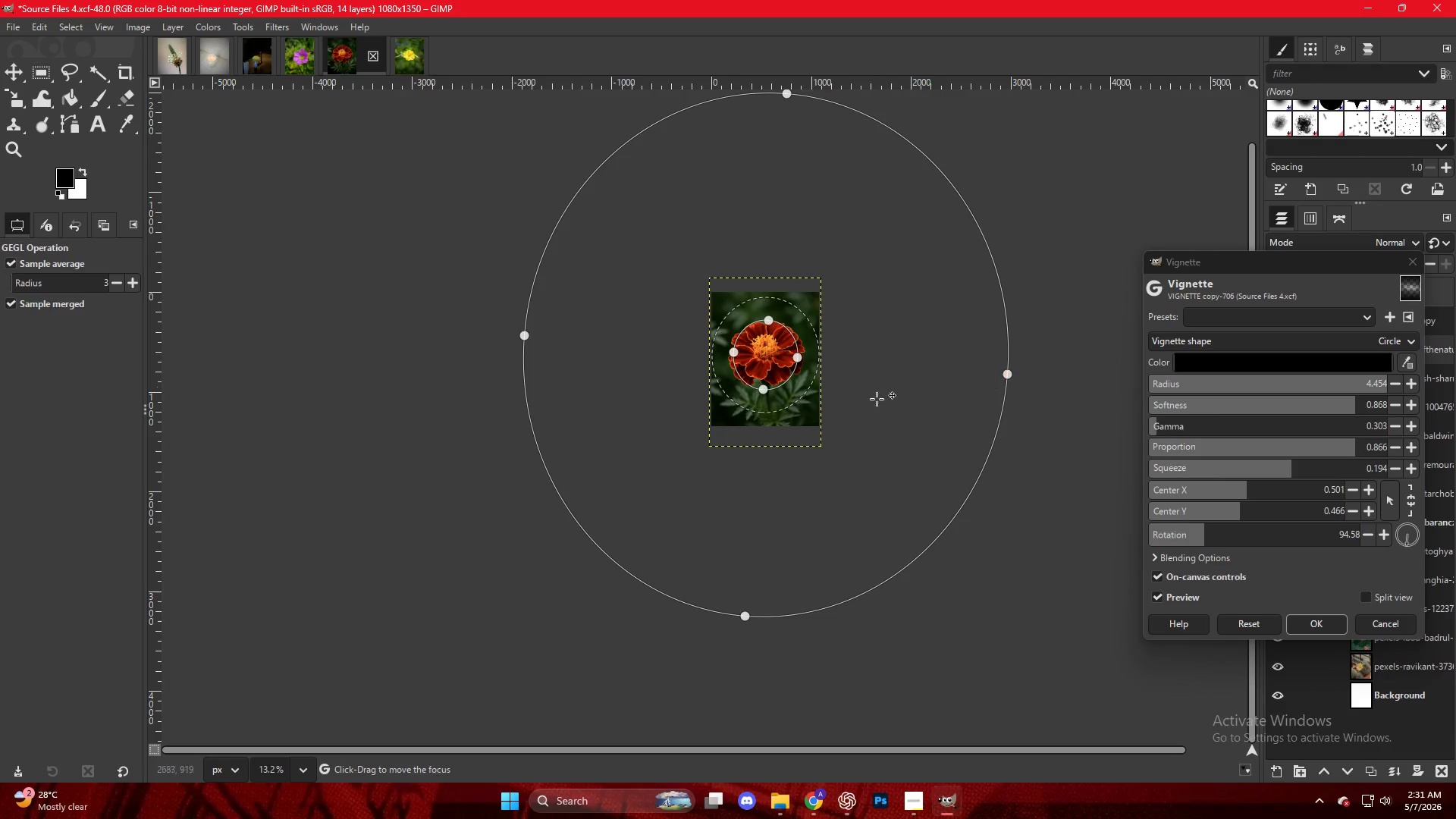 
key(Control+ControlLeft)
 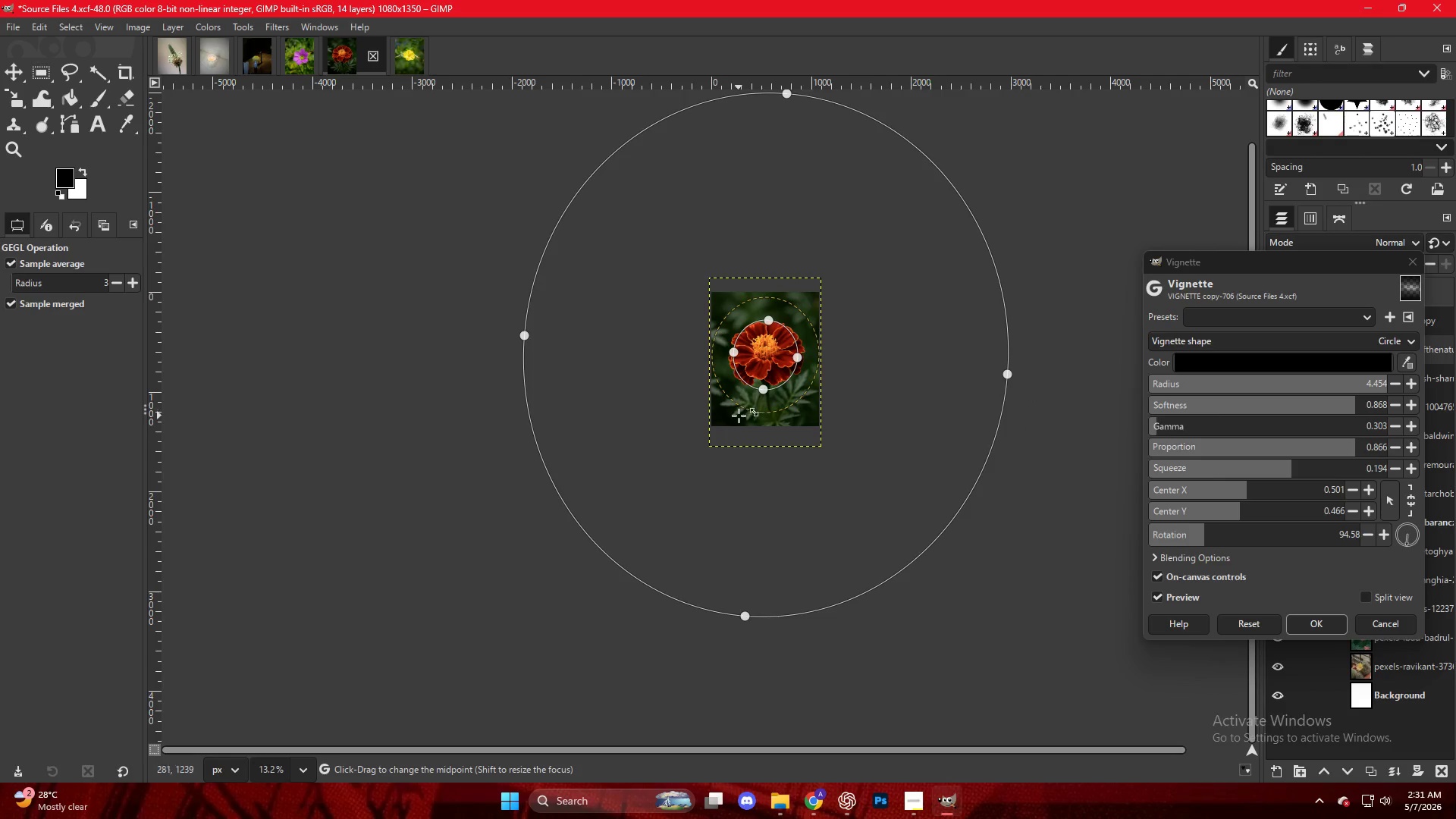 
scroll: coordinate [739, 416], scroll_direction: up, amount: 3.0
 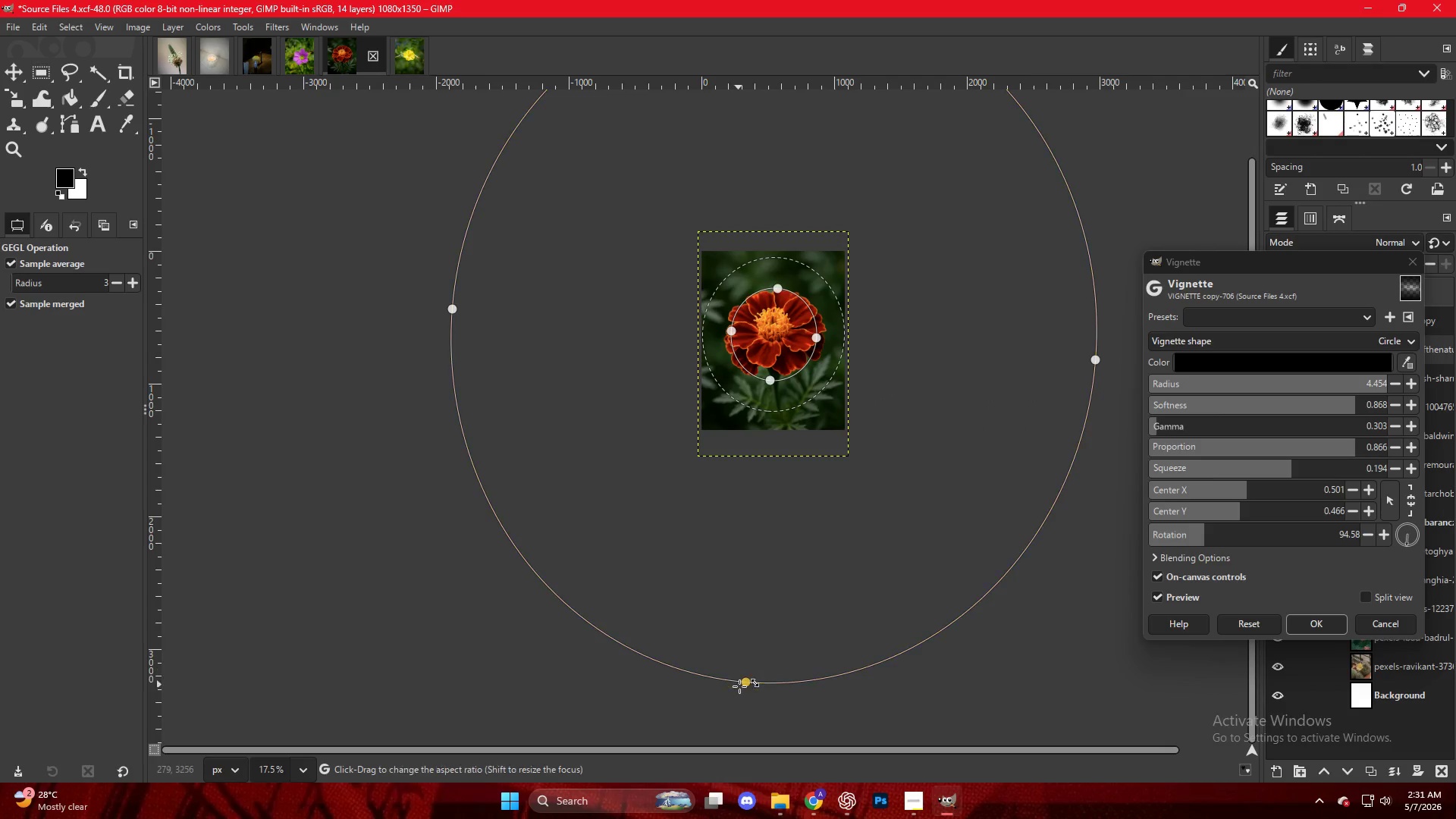 
left_click_drag(start_coordinate=[742, 685], to_coordinate=[745, 642])
 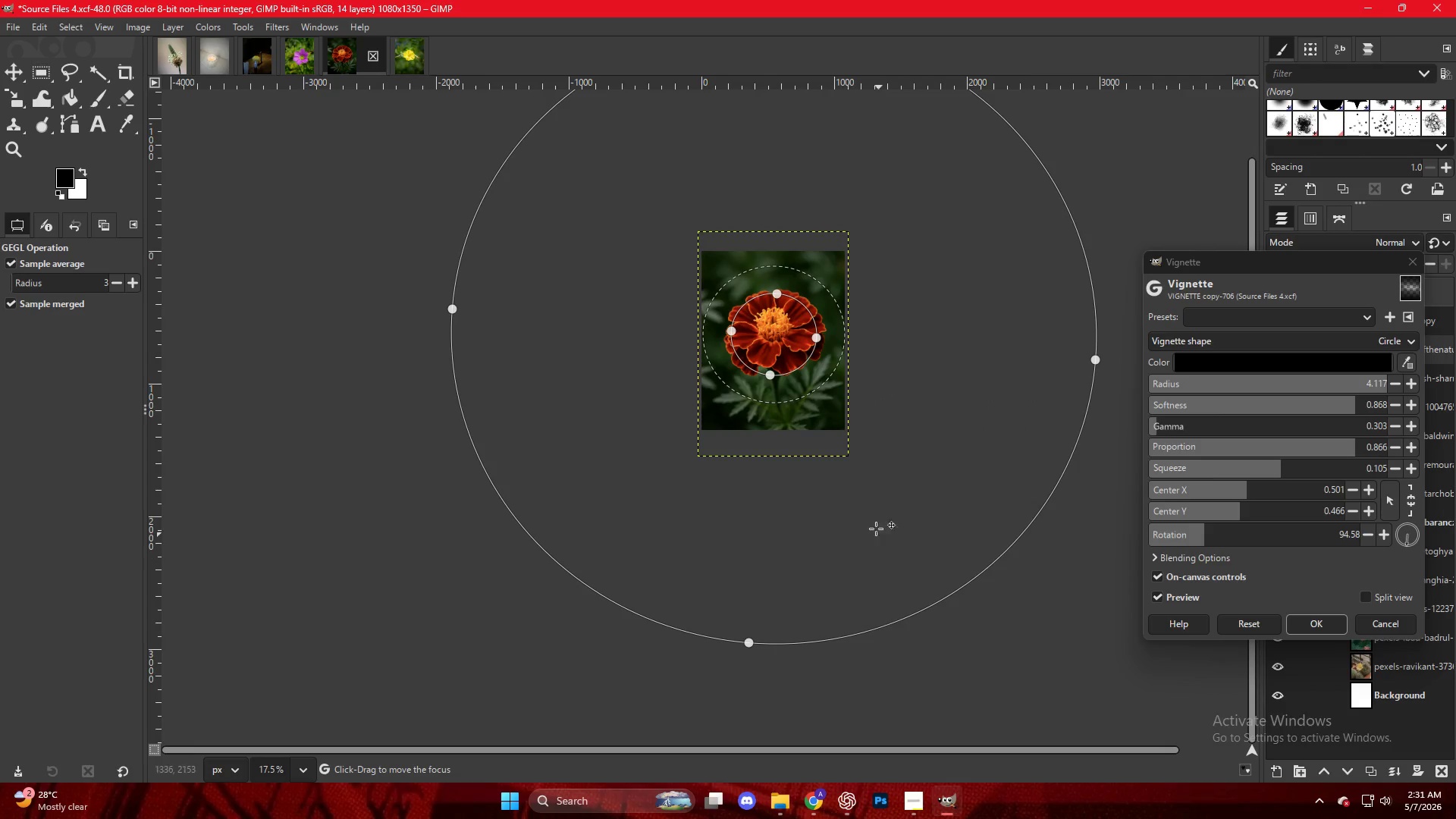 
left_click([817, 414])
 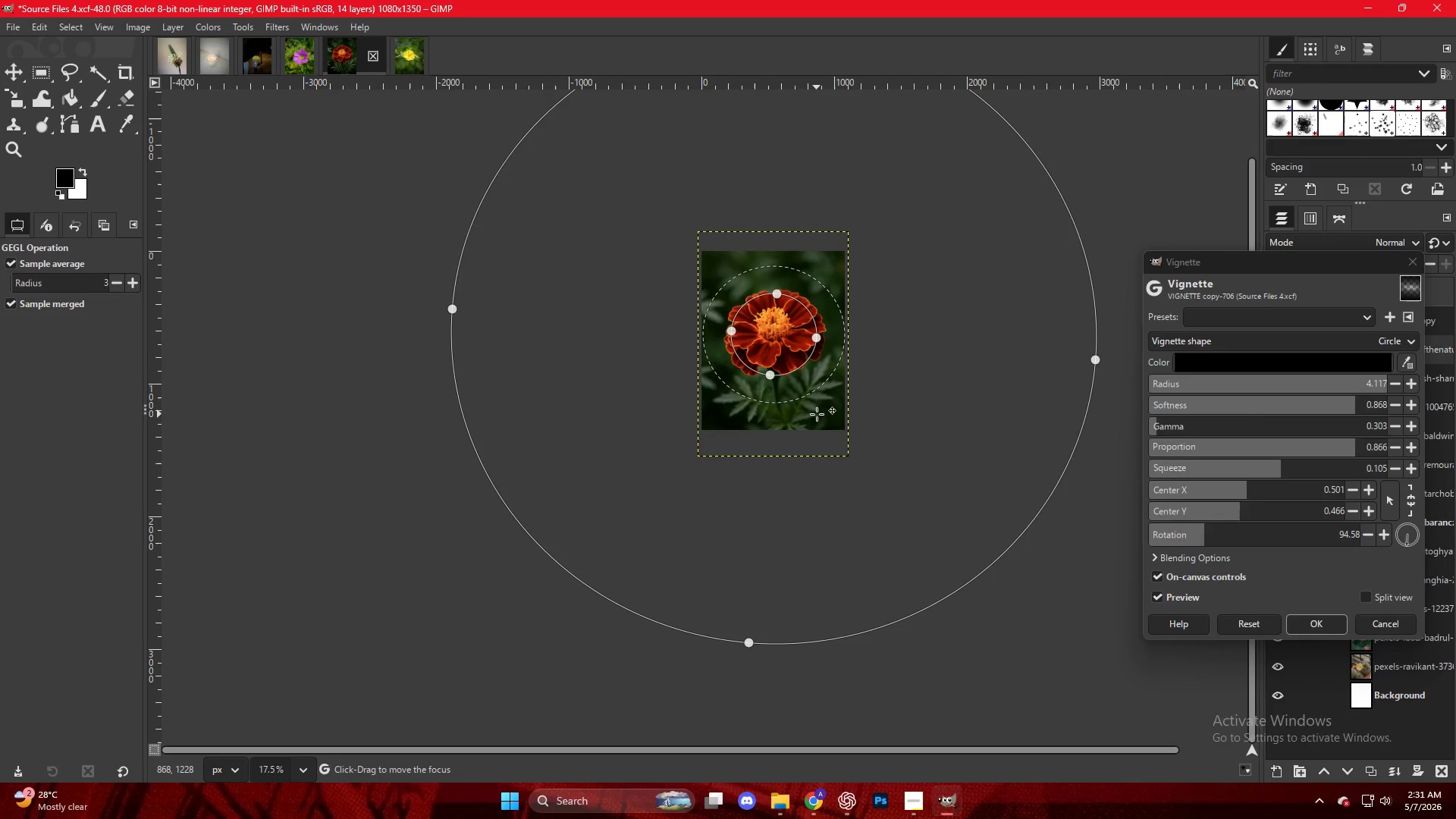 
key(NumpadEnter)
 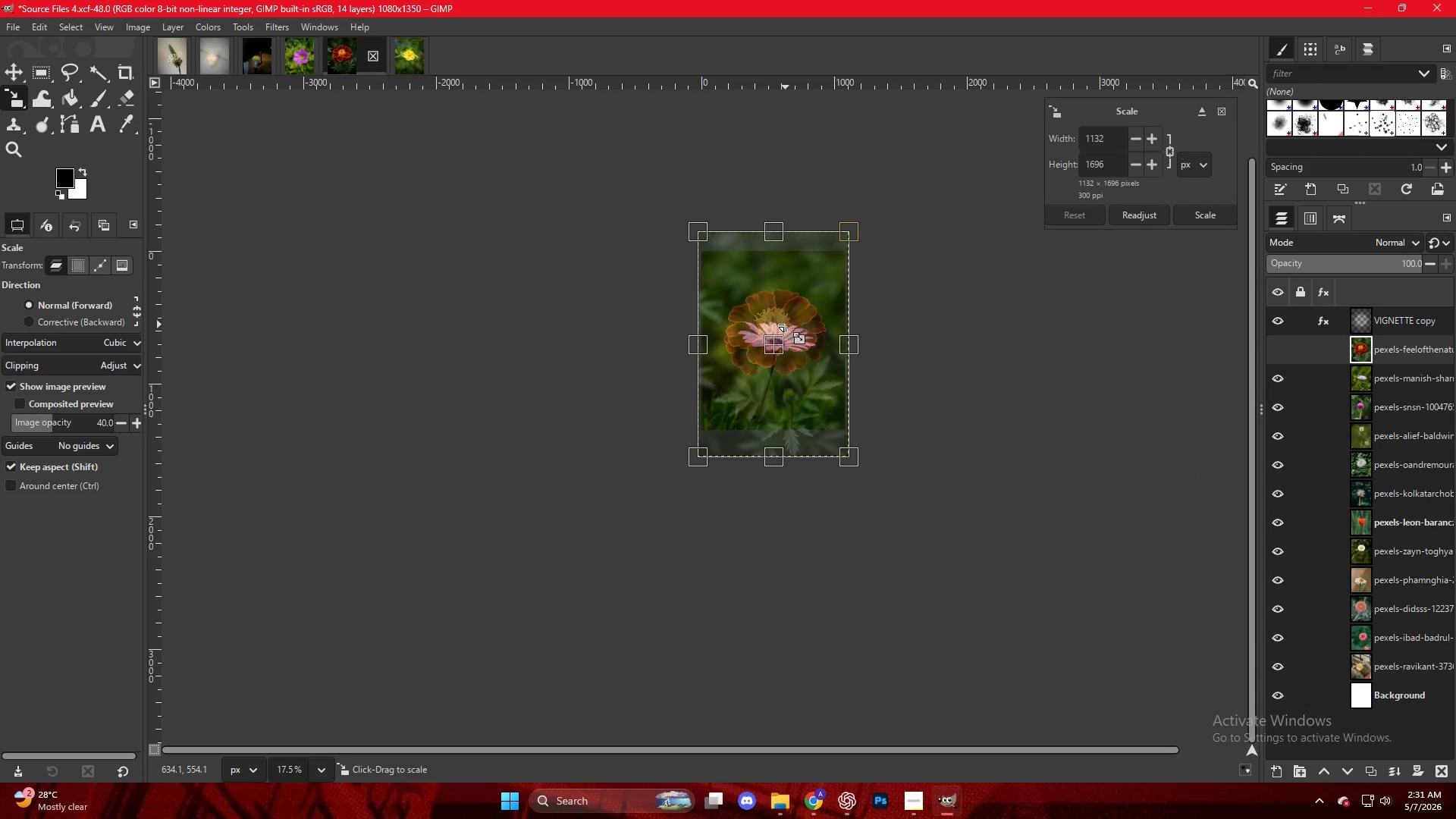 
key(M)
 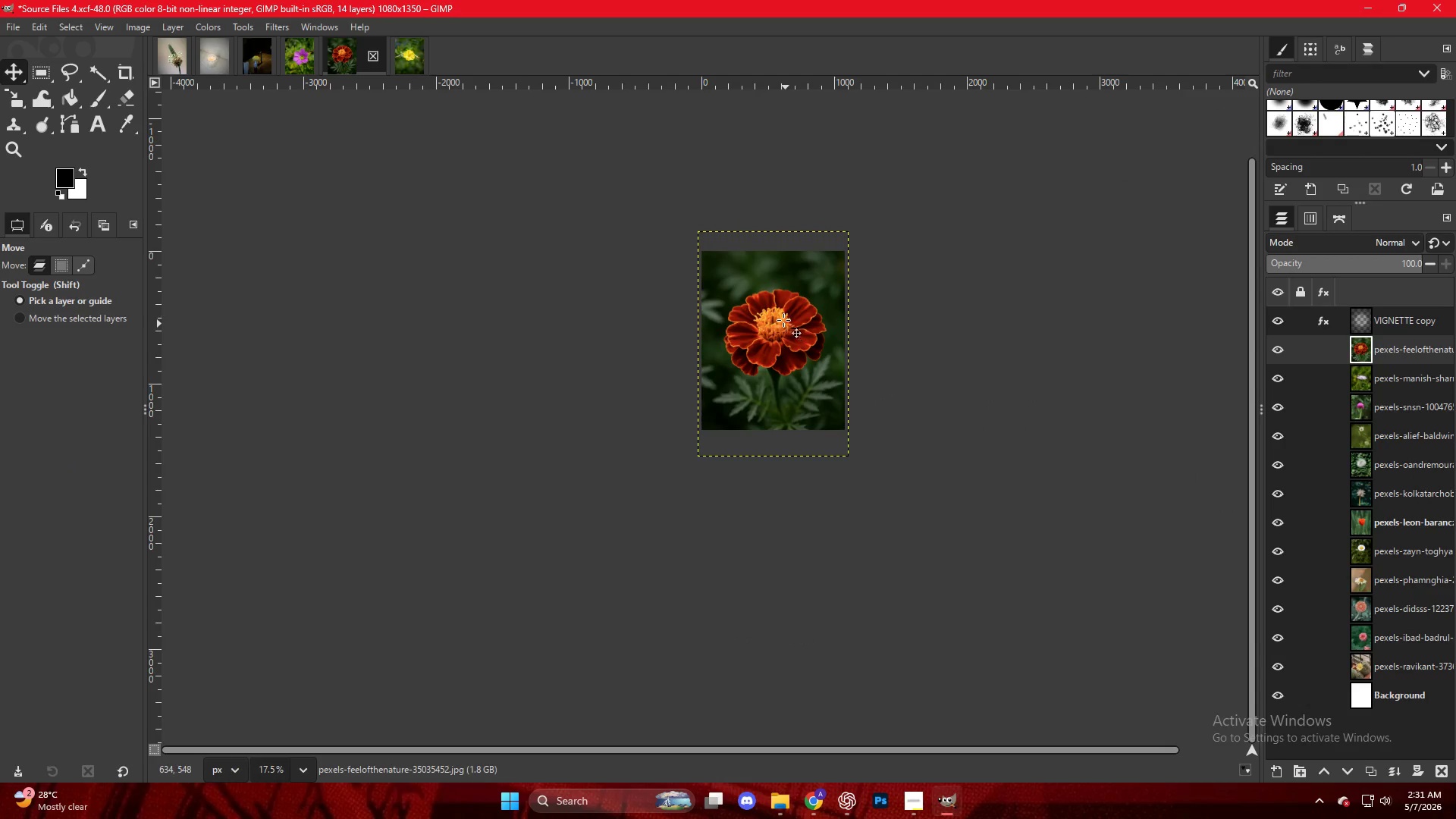 
hold_key(key=ControlLeft, duration=0.53)
scroll: coordinate [776, 309], scroll_direction: up, amount: 9.0
 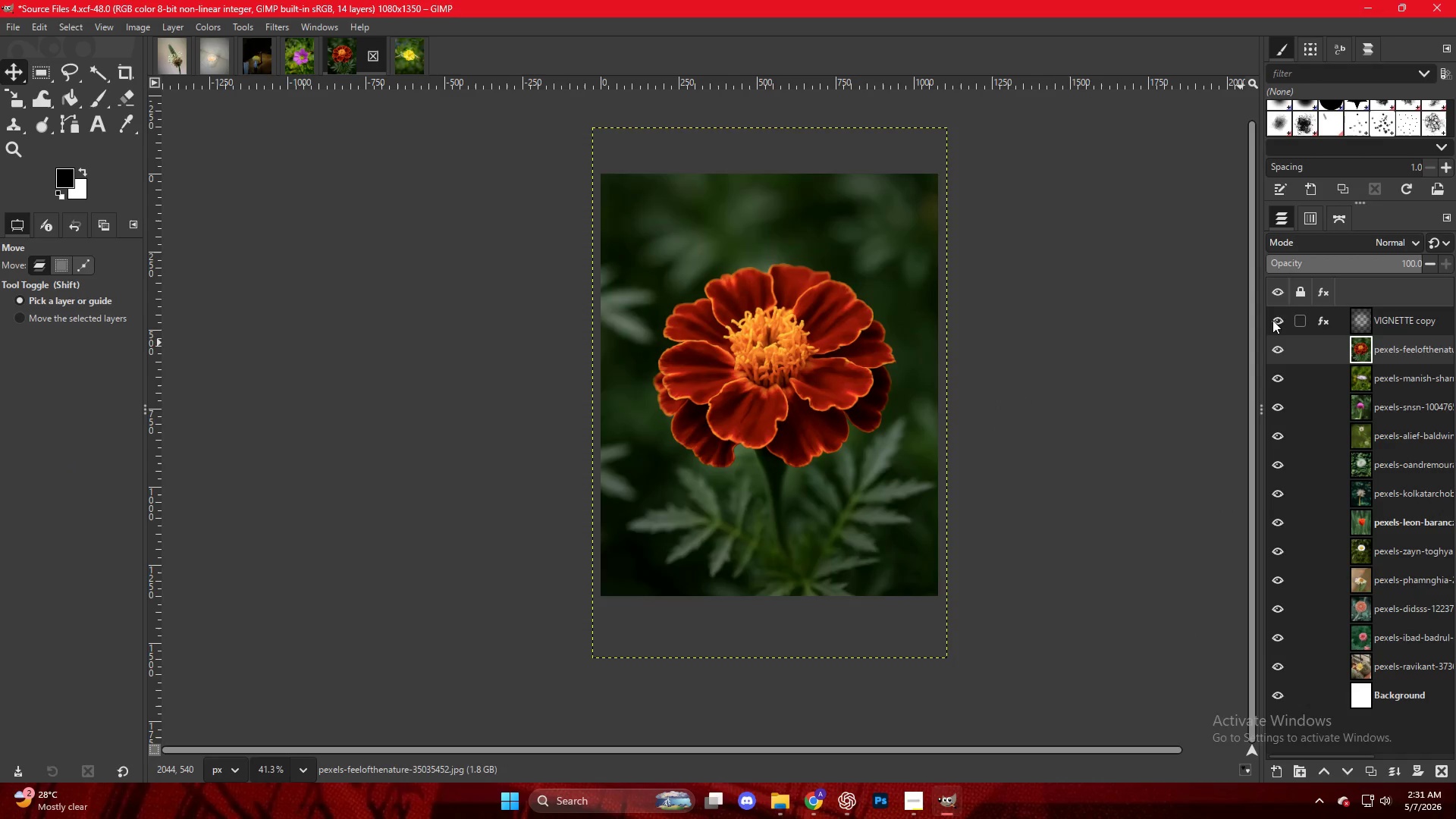 
double_click([1272, 320])
 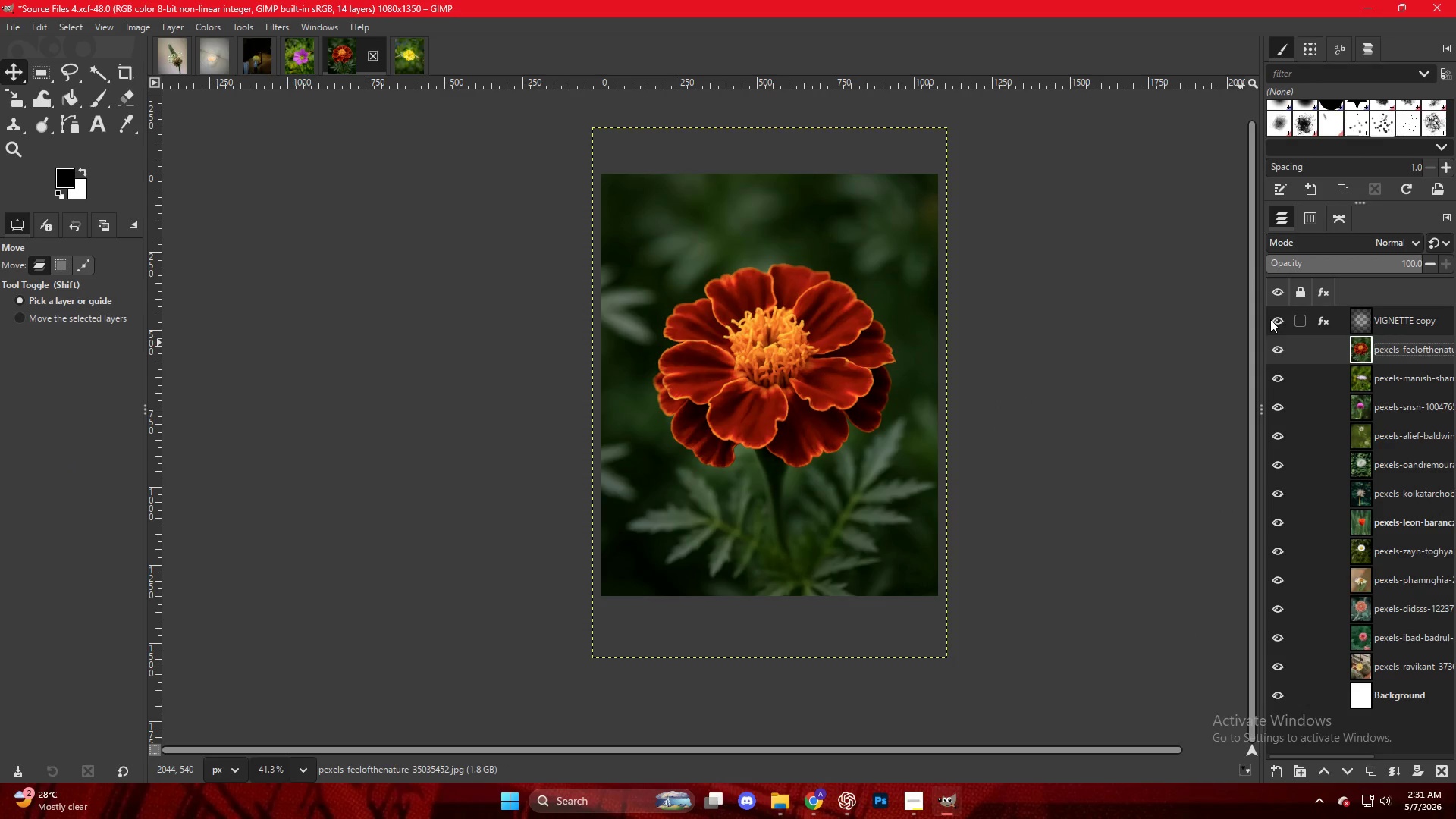 
key(Control+Shift+E)
 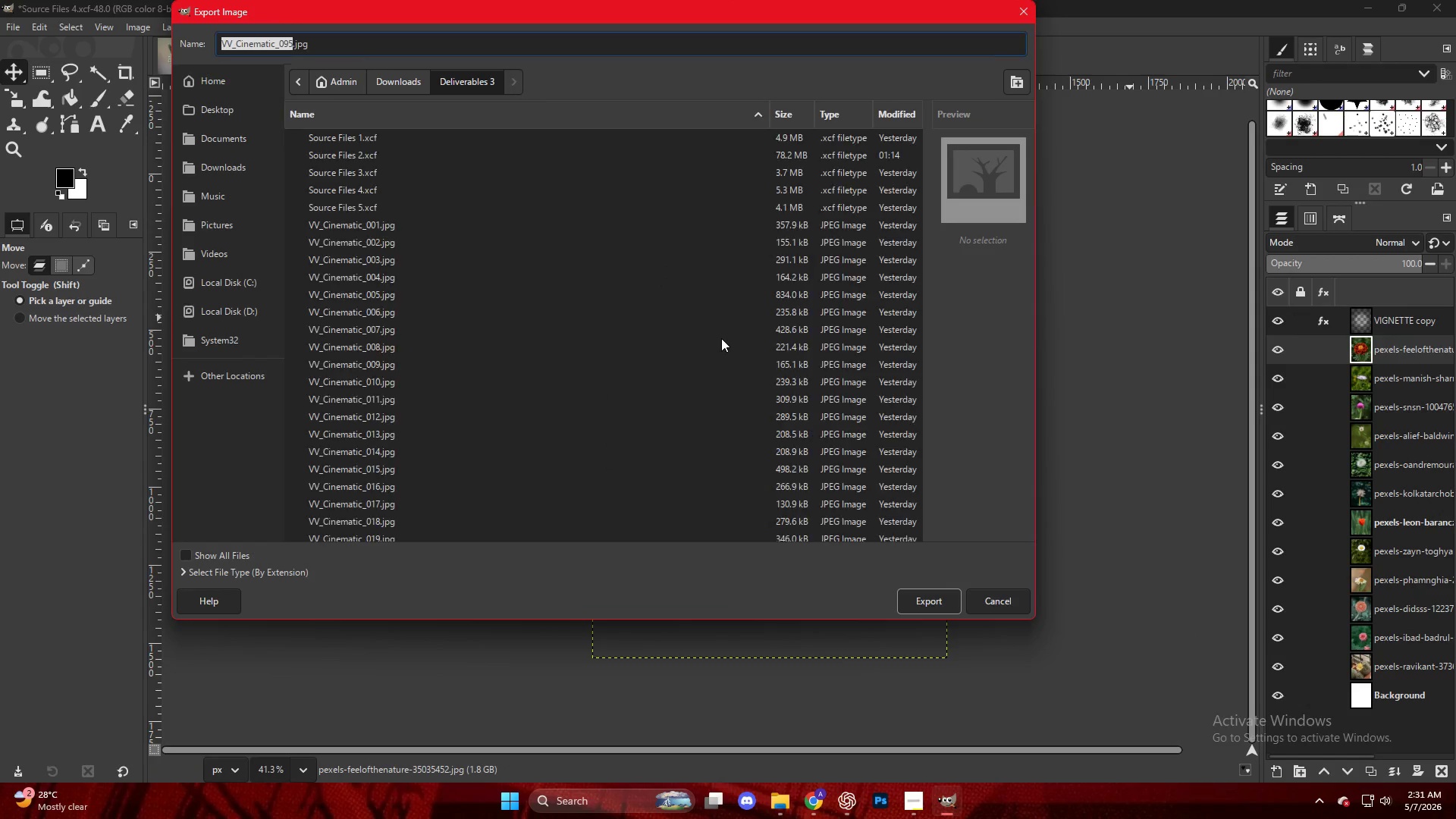 
scroll: coordinate [412, 514], scroll_direction: down, amount: 38.0
 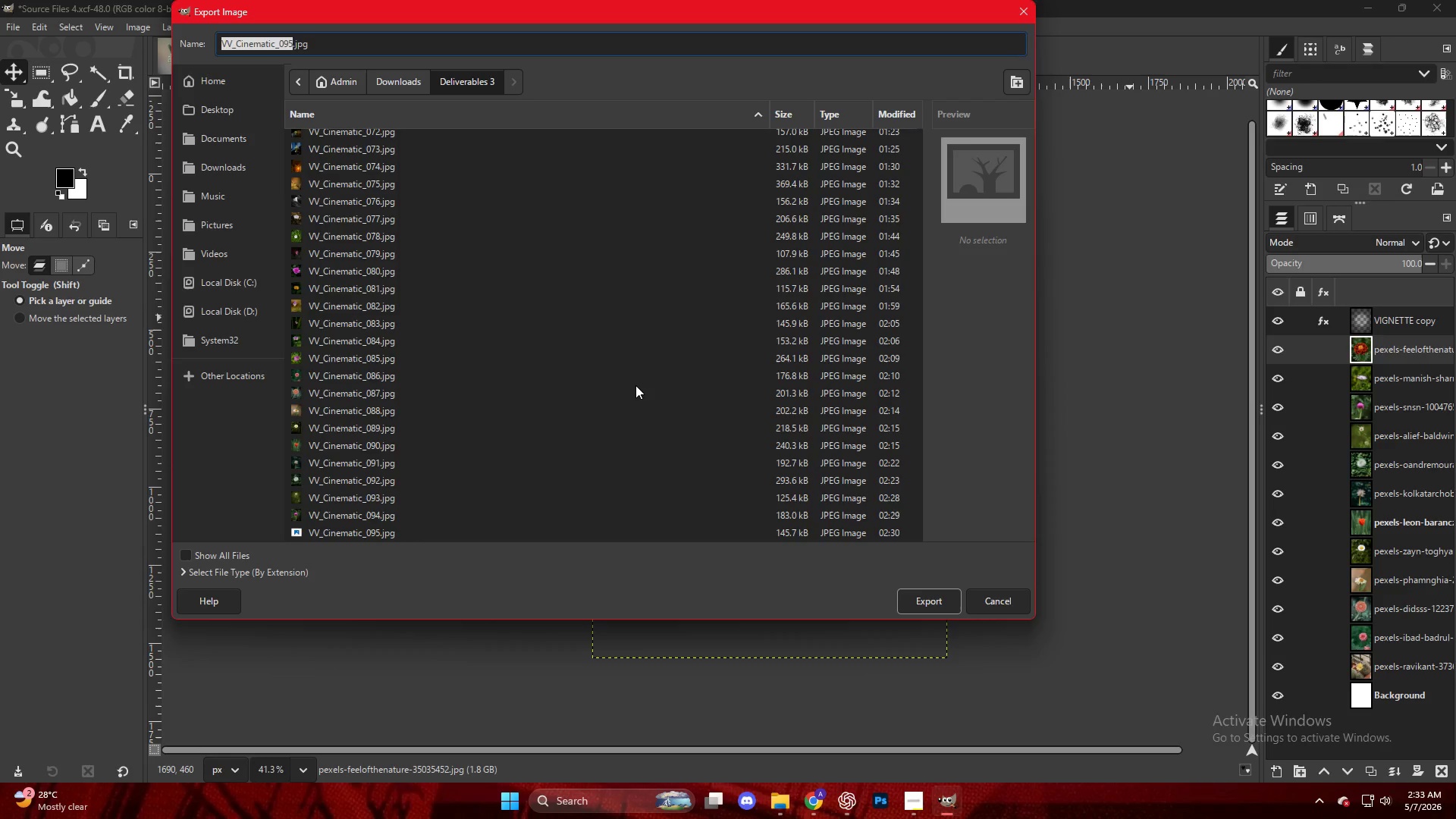 
wait(90.34)
 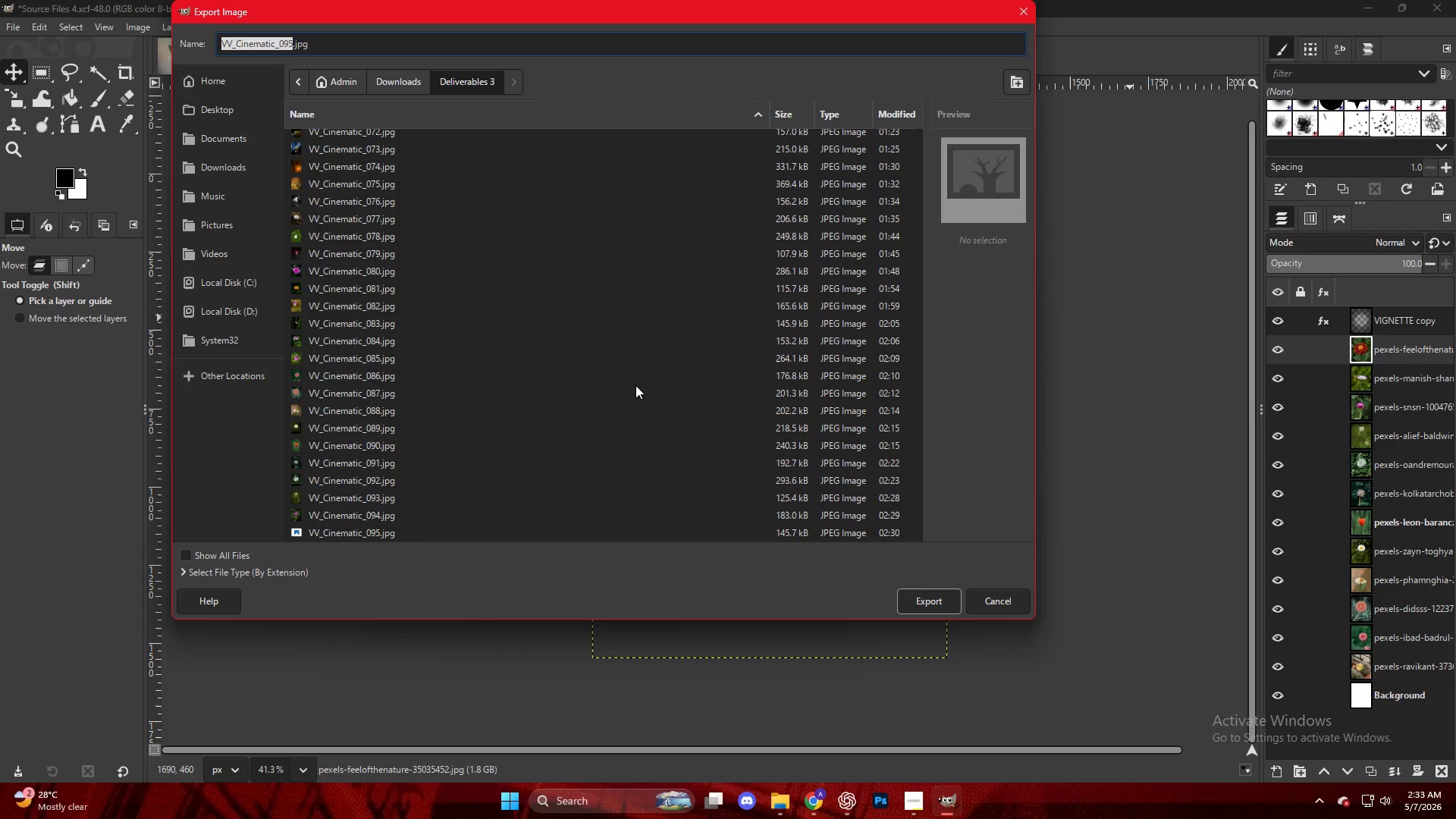 
scroll: coordinate [540, 431], scroll_direction: down, amount: 14.0
 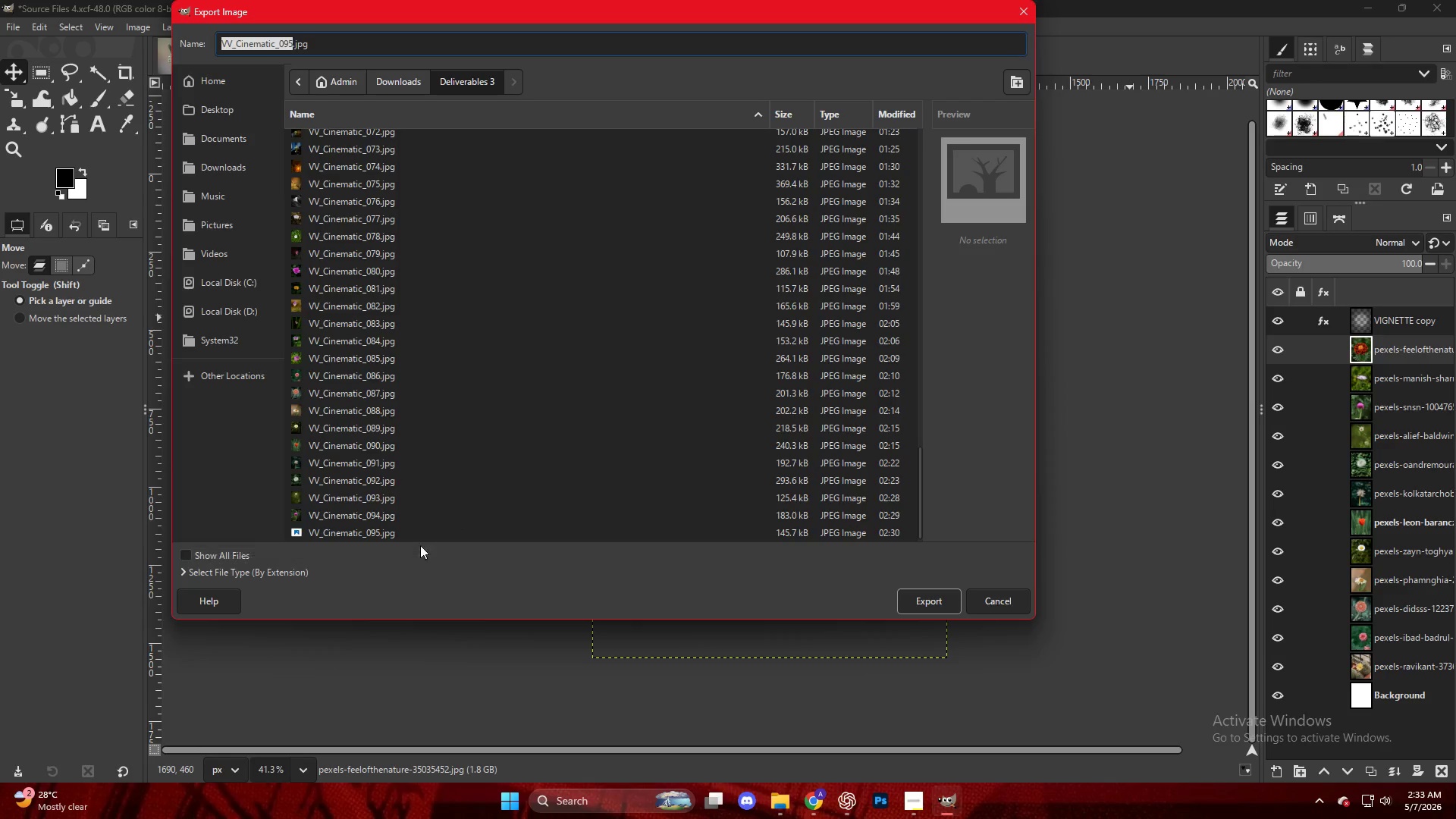 
left_click([418, 538])
 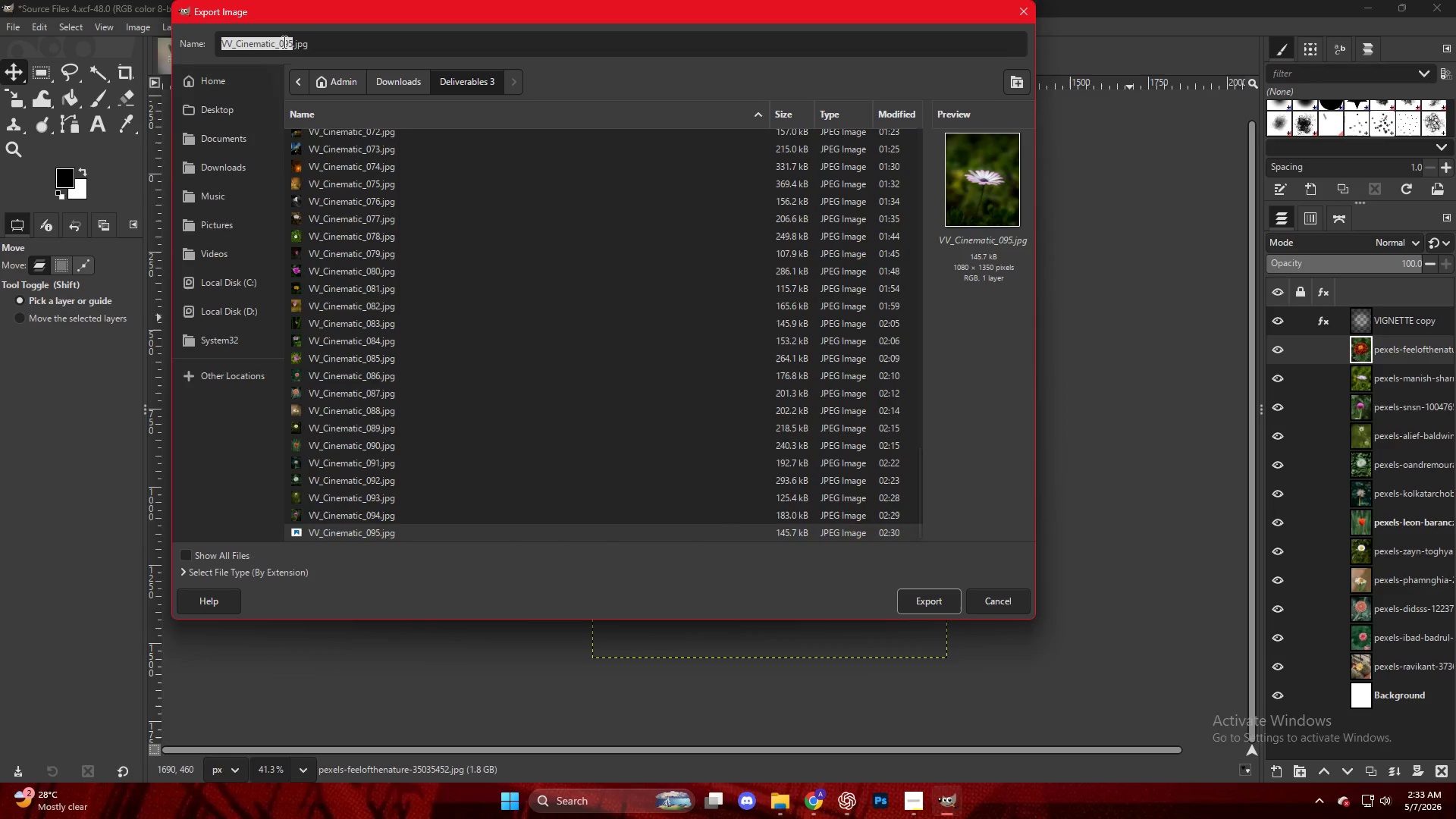 
left_click([289, 37])
 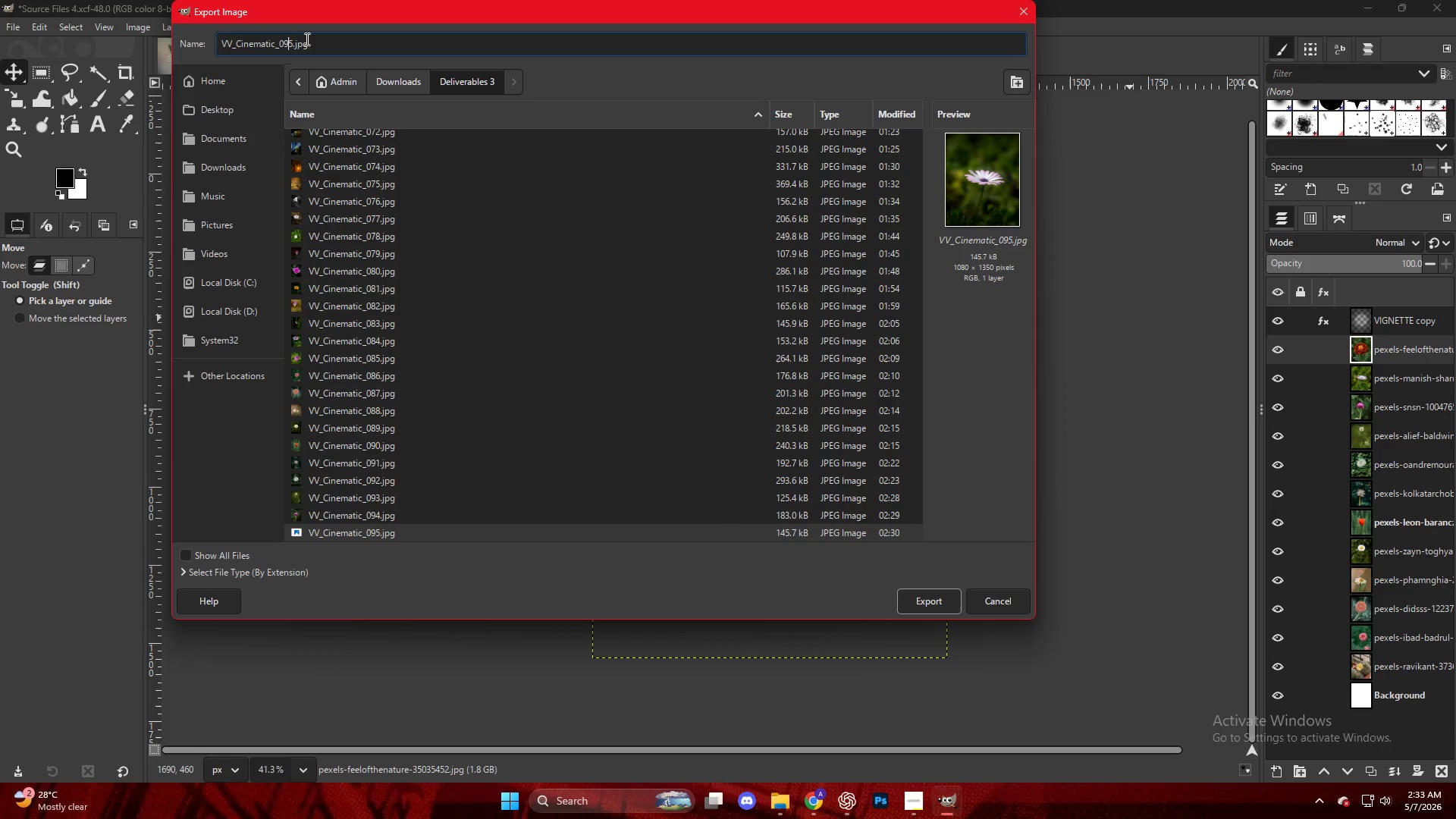 
key(ArrowRight)
 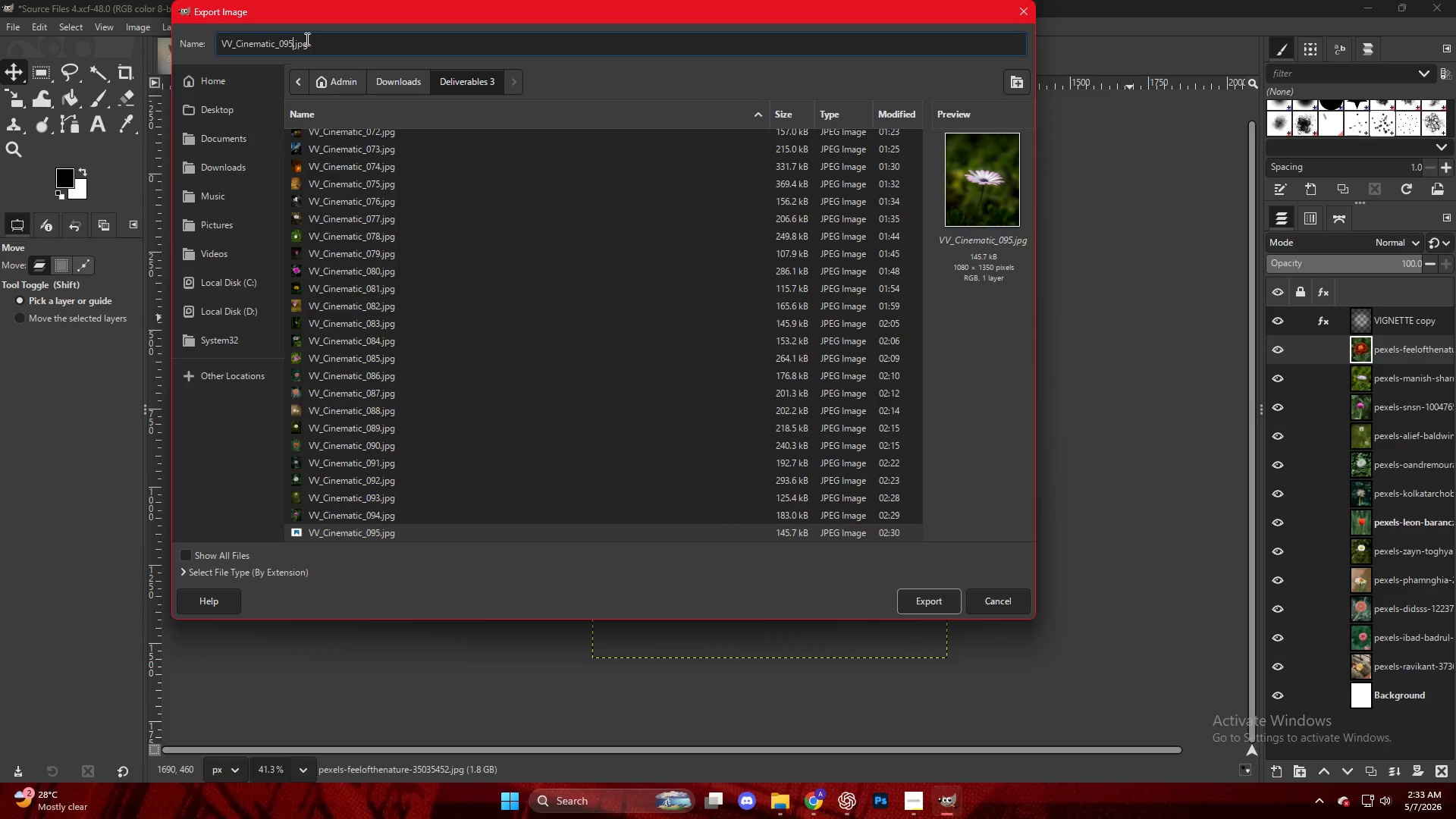 
key(Backspace)
 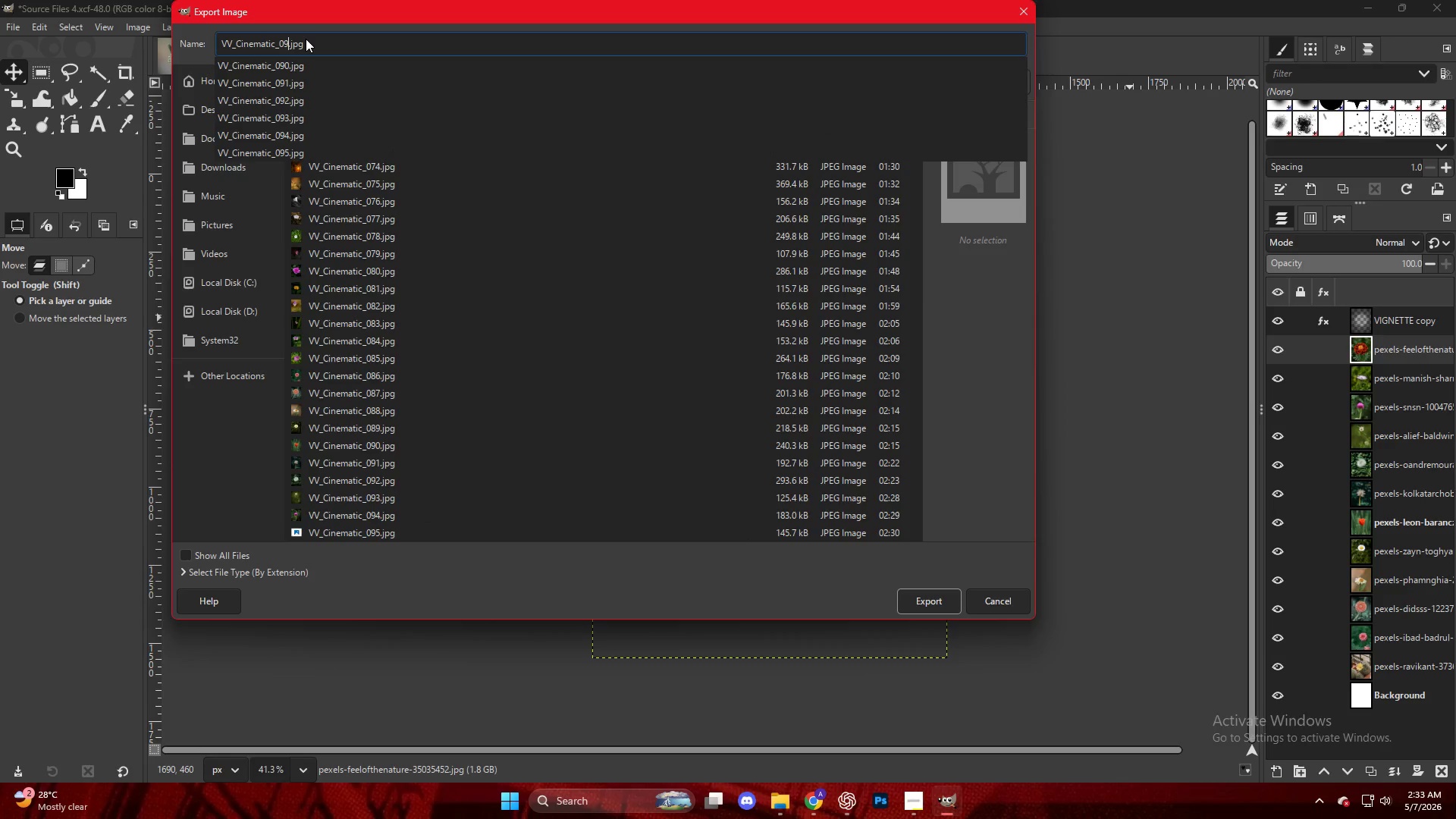 
key(Numpad5)
 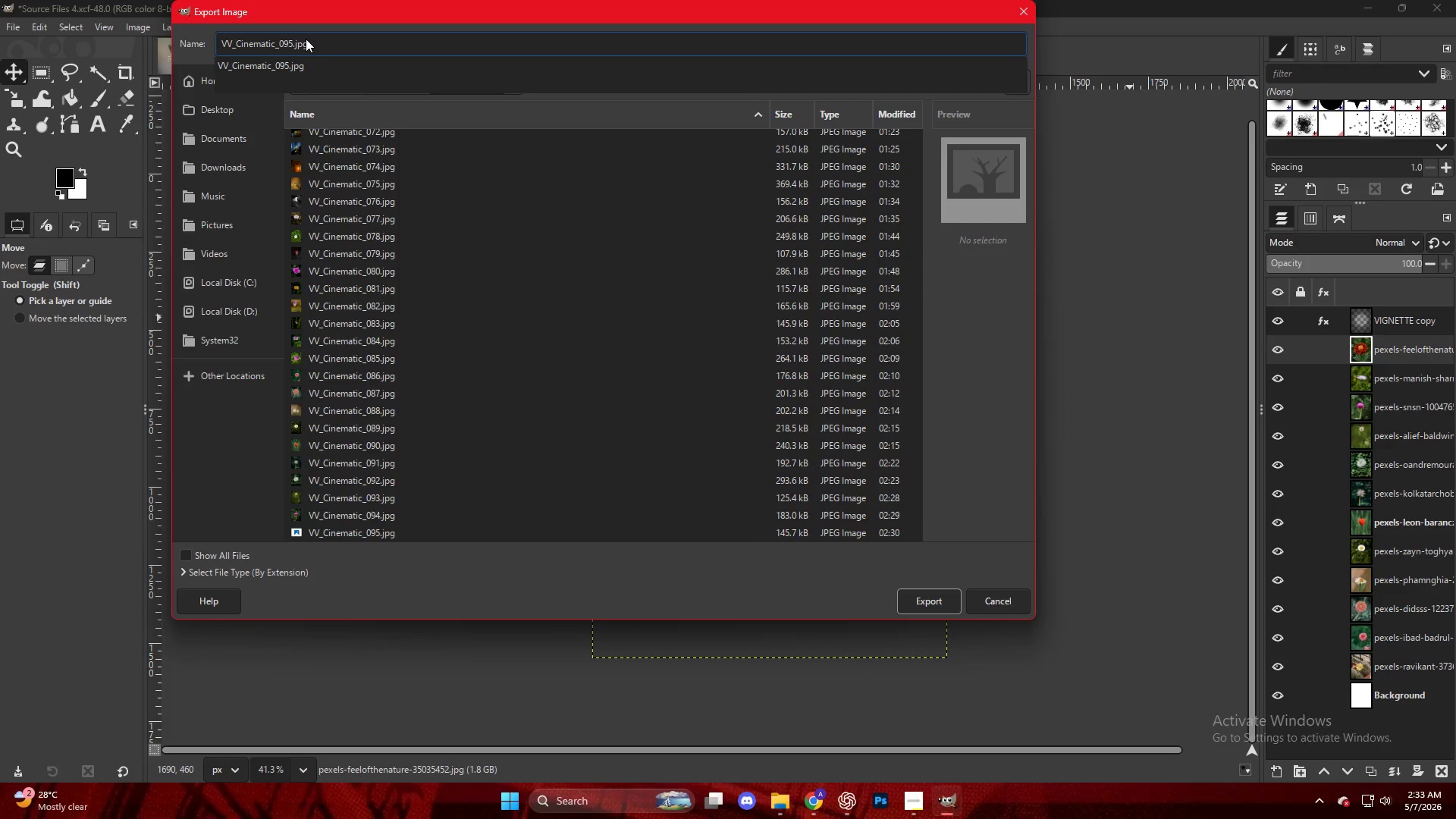 
key(Backspace)
 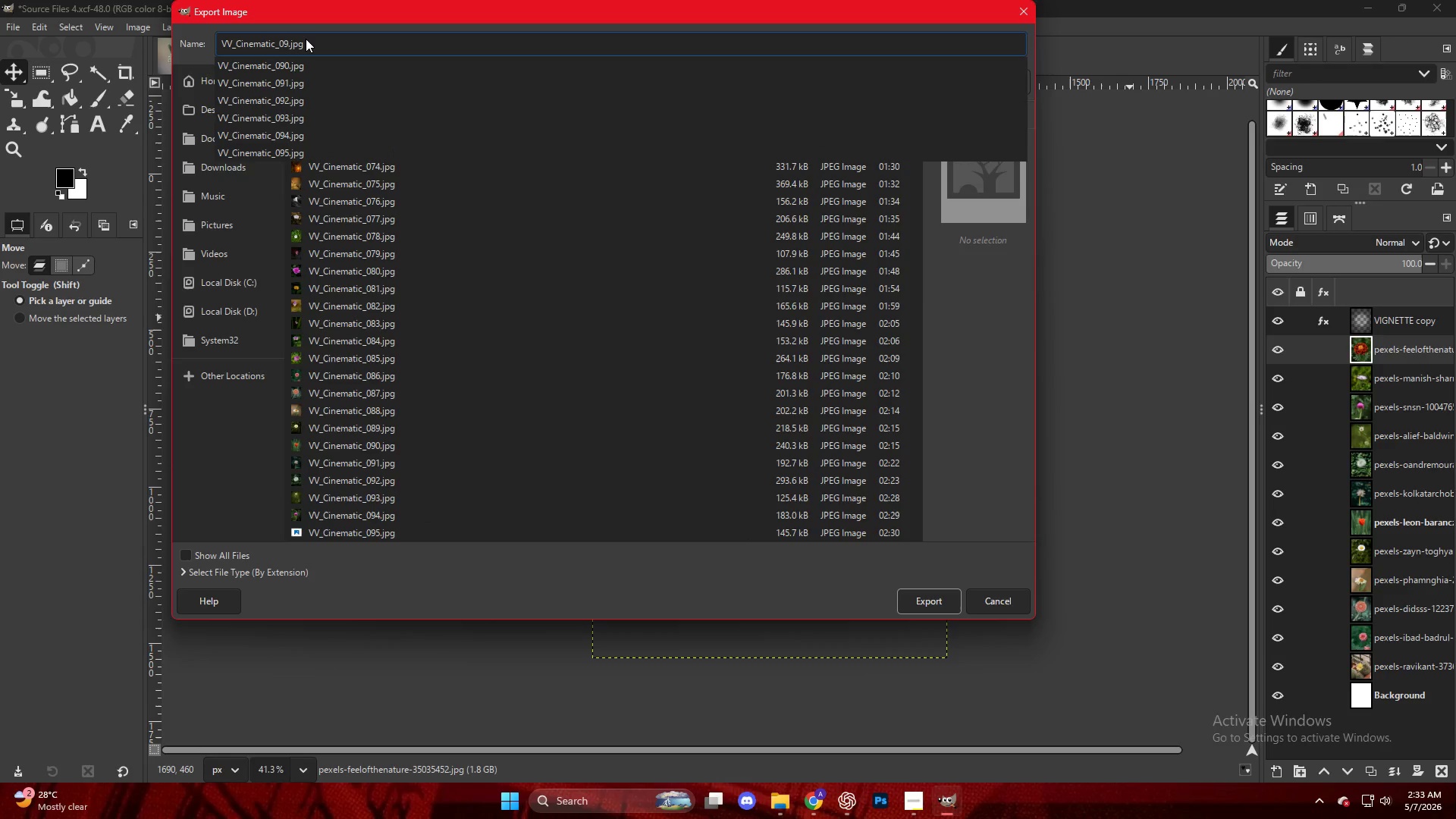 
key(Numpad6)
 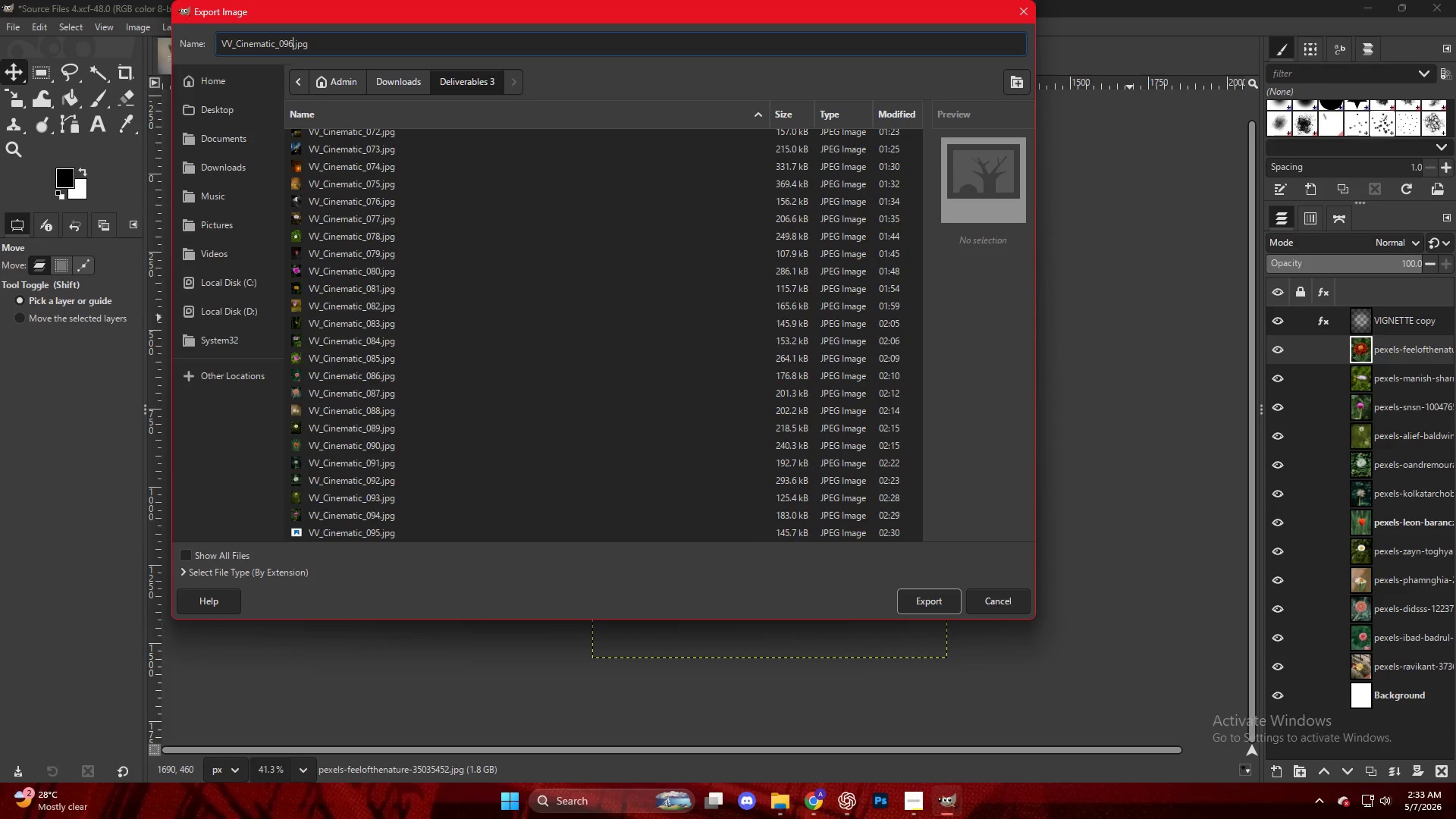 
key(NumpadEnter)
 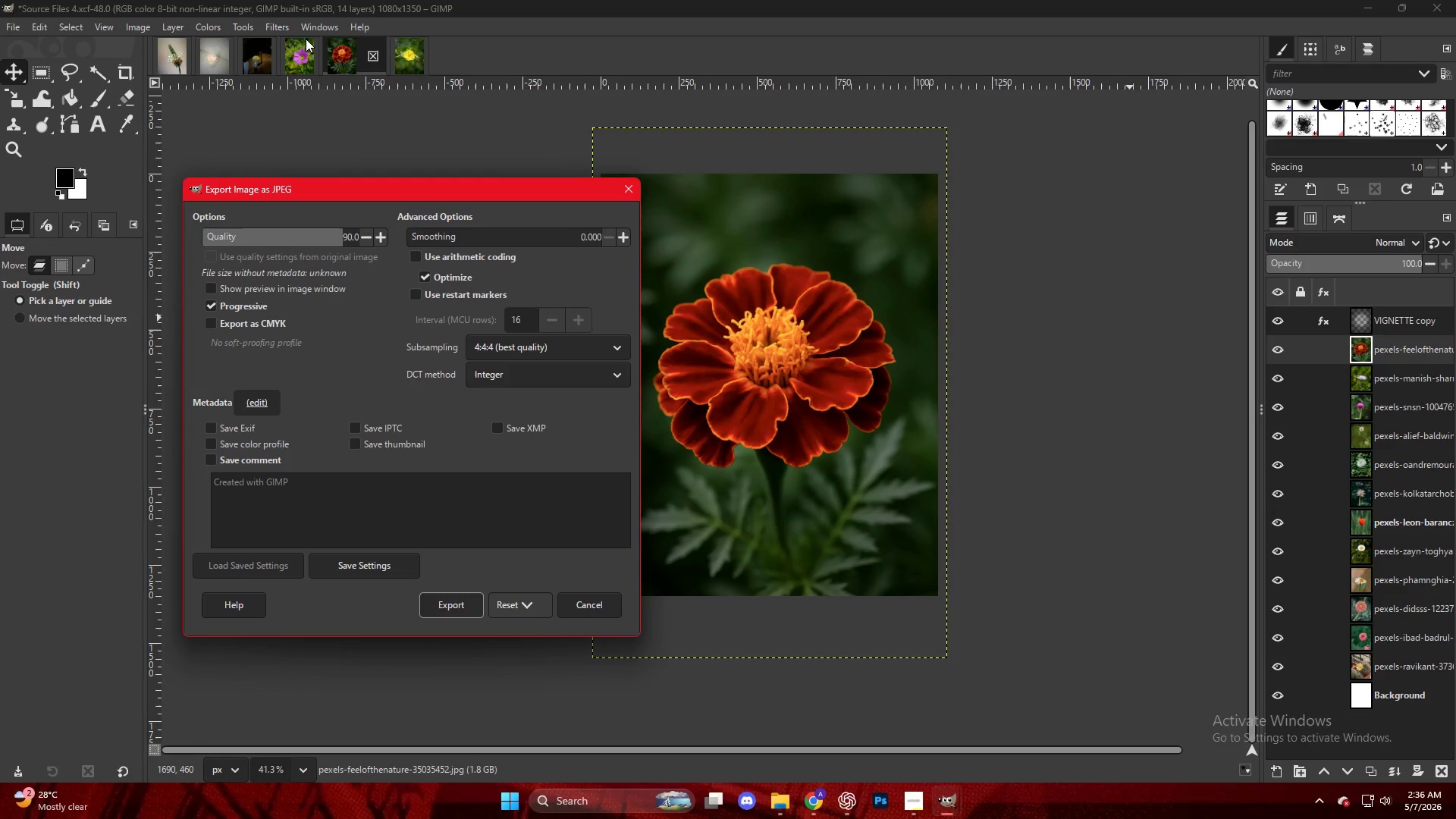 
wait(169.36)
 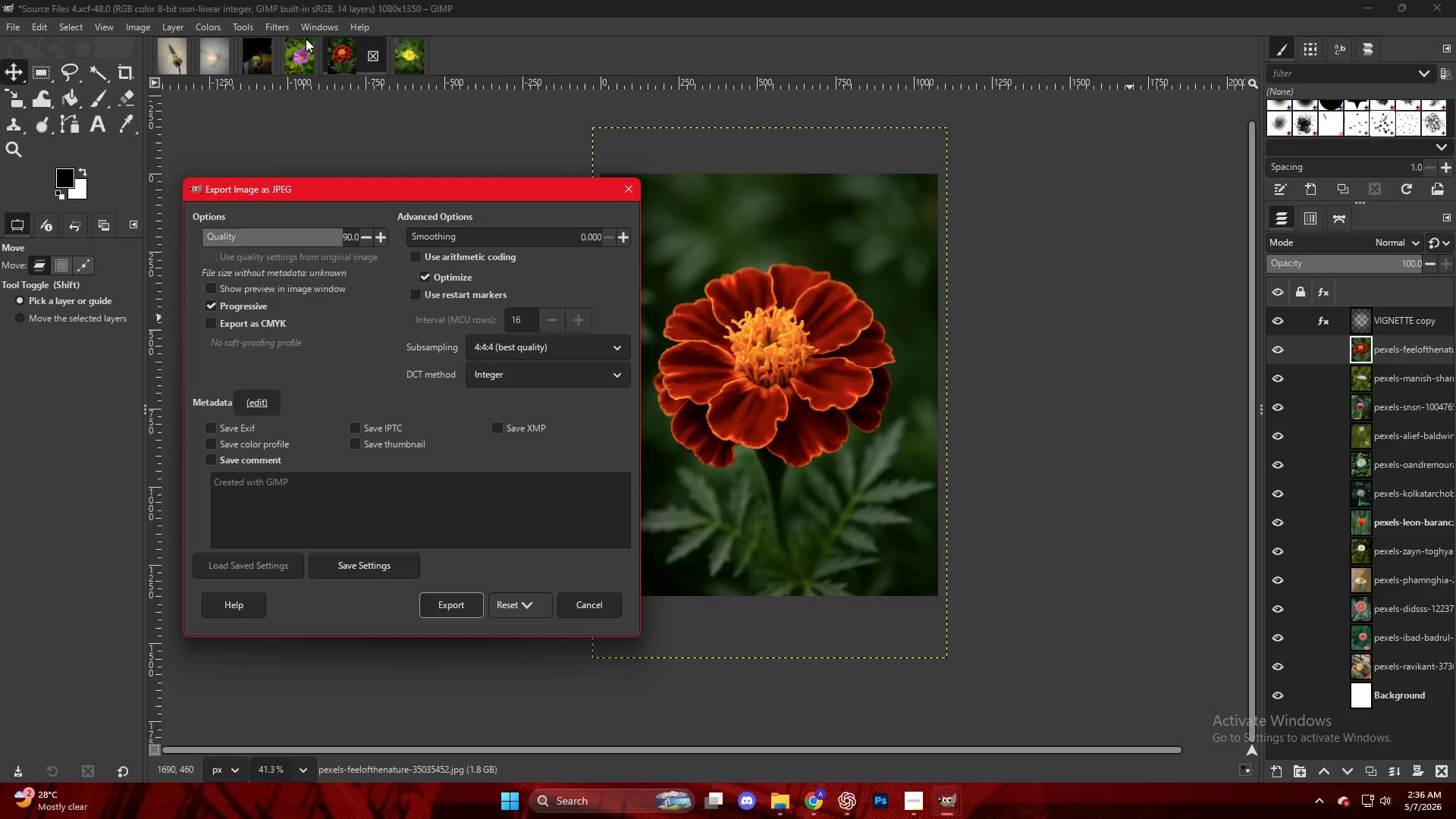 
left_click([428, 610])
 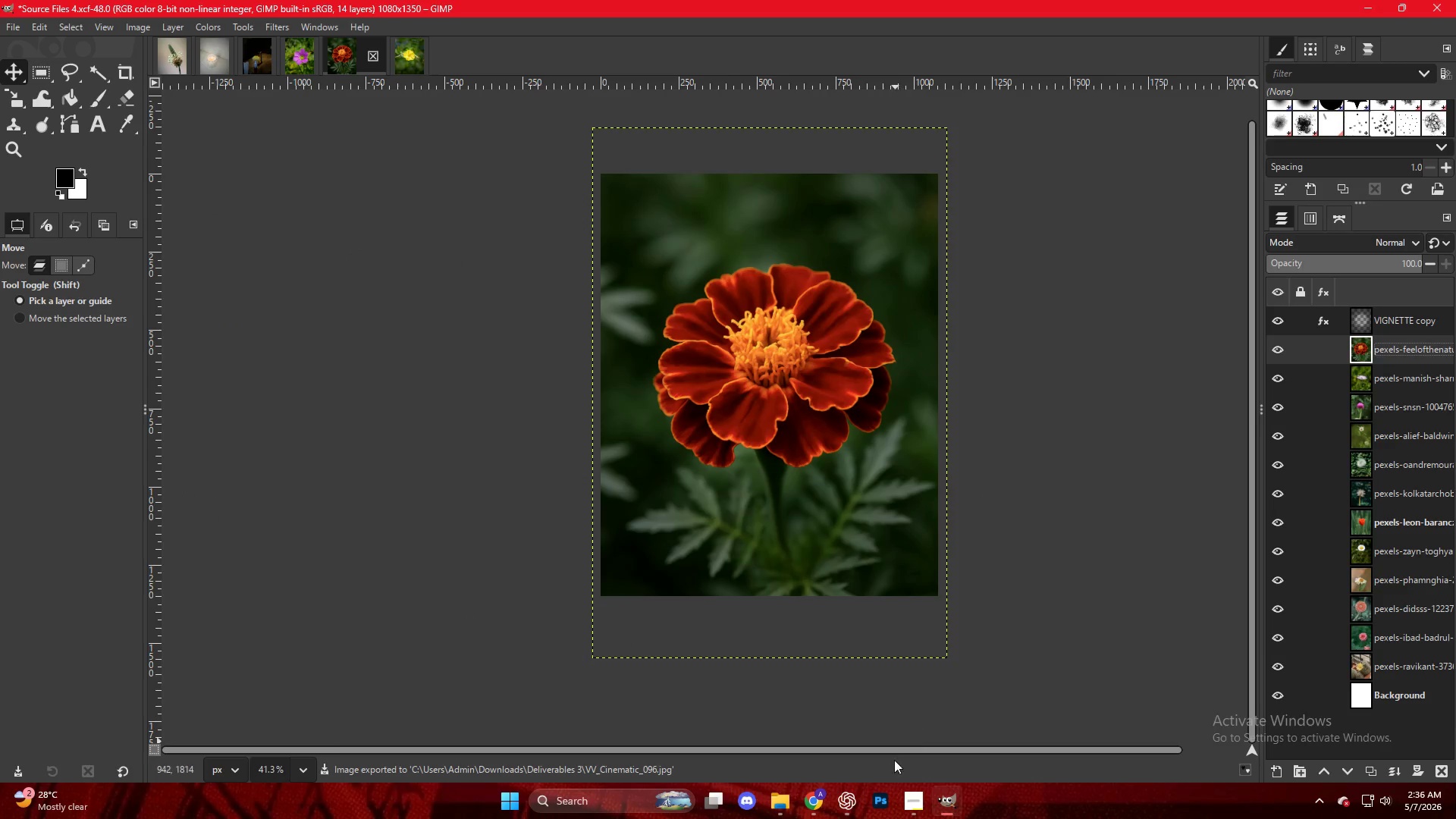 
double_click([949, 804])
 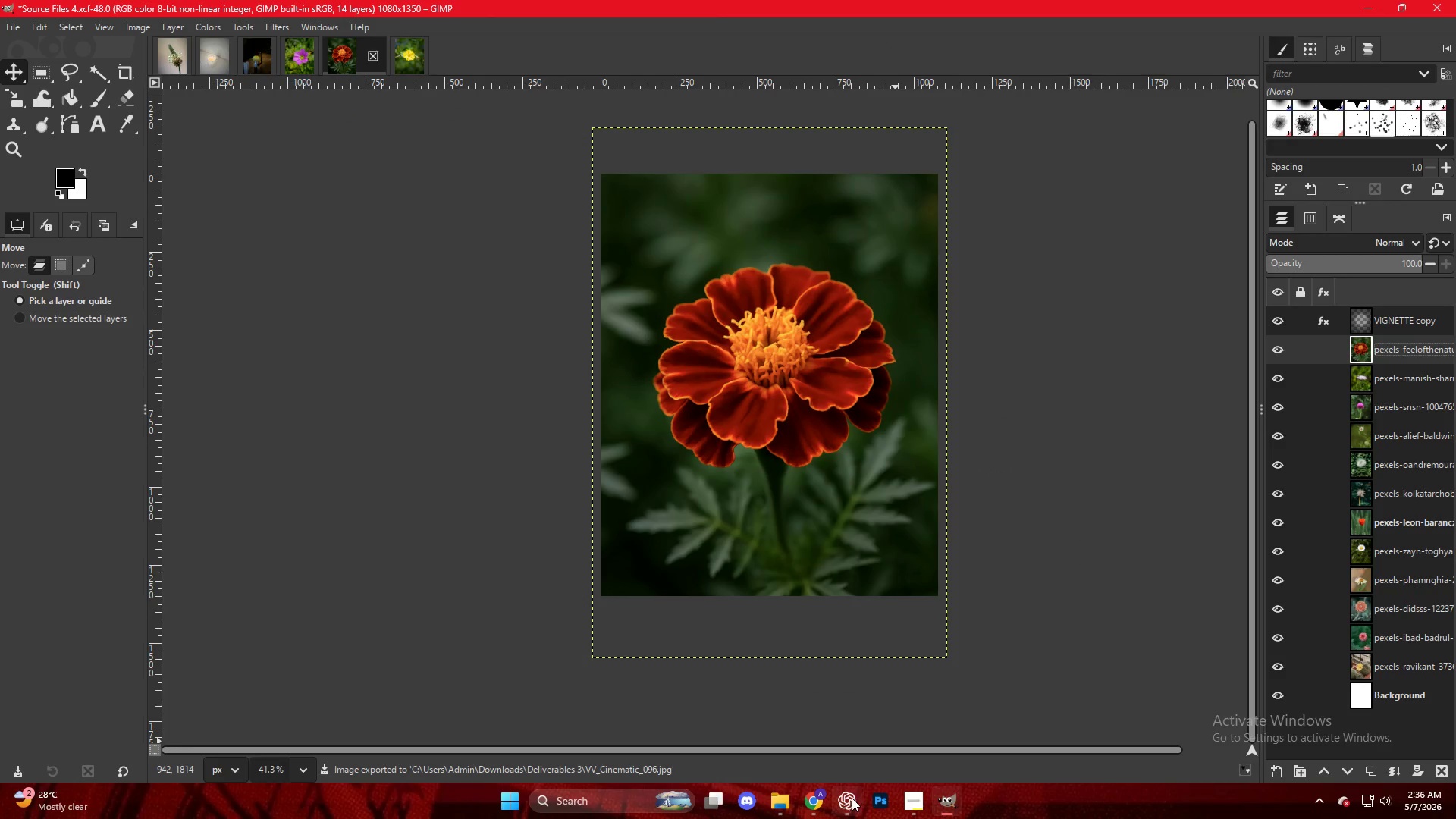 
left_click([912, 806])